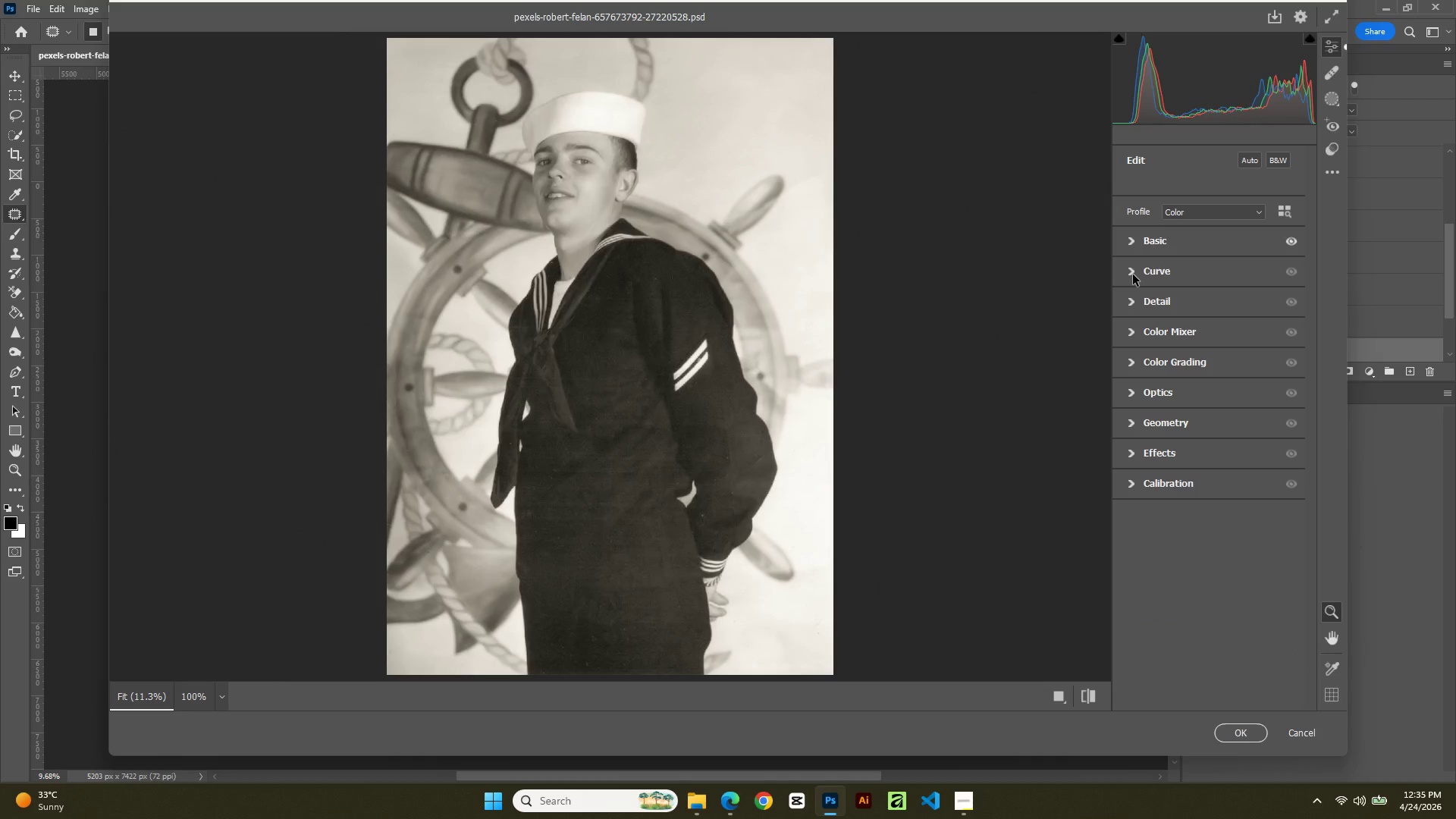 
left_click([1132, 275])
 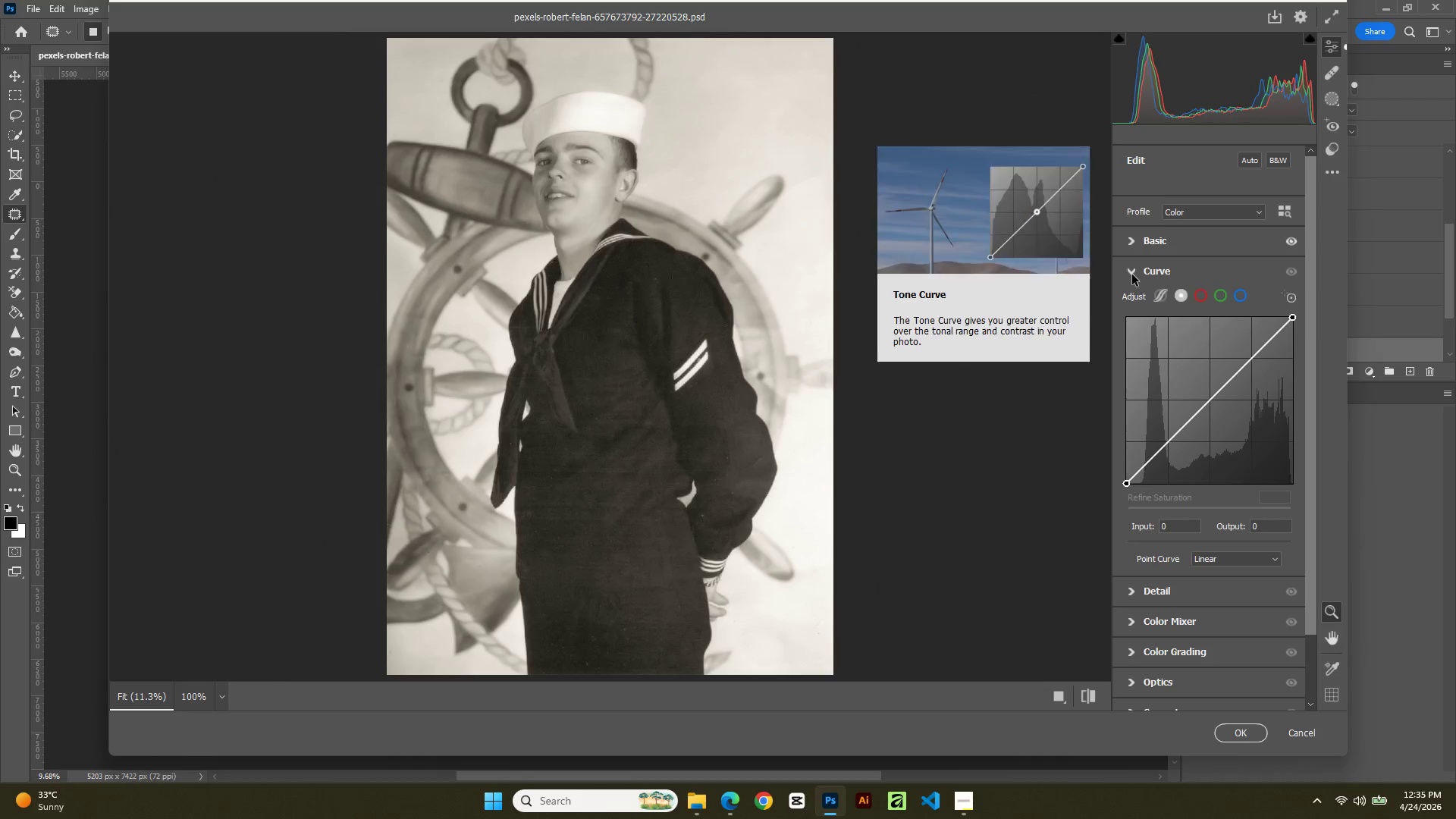 
left_click([1132, 275])
 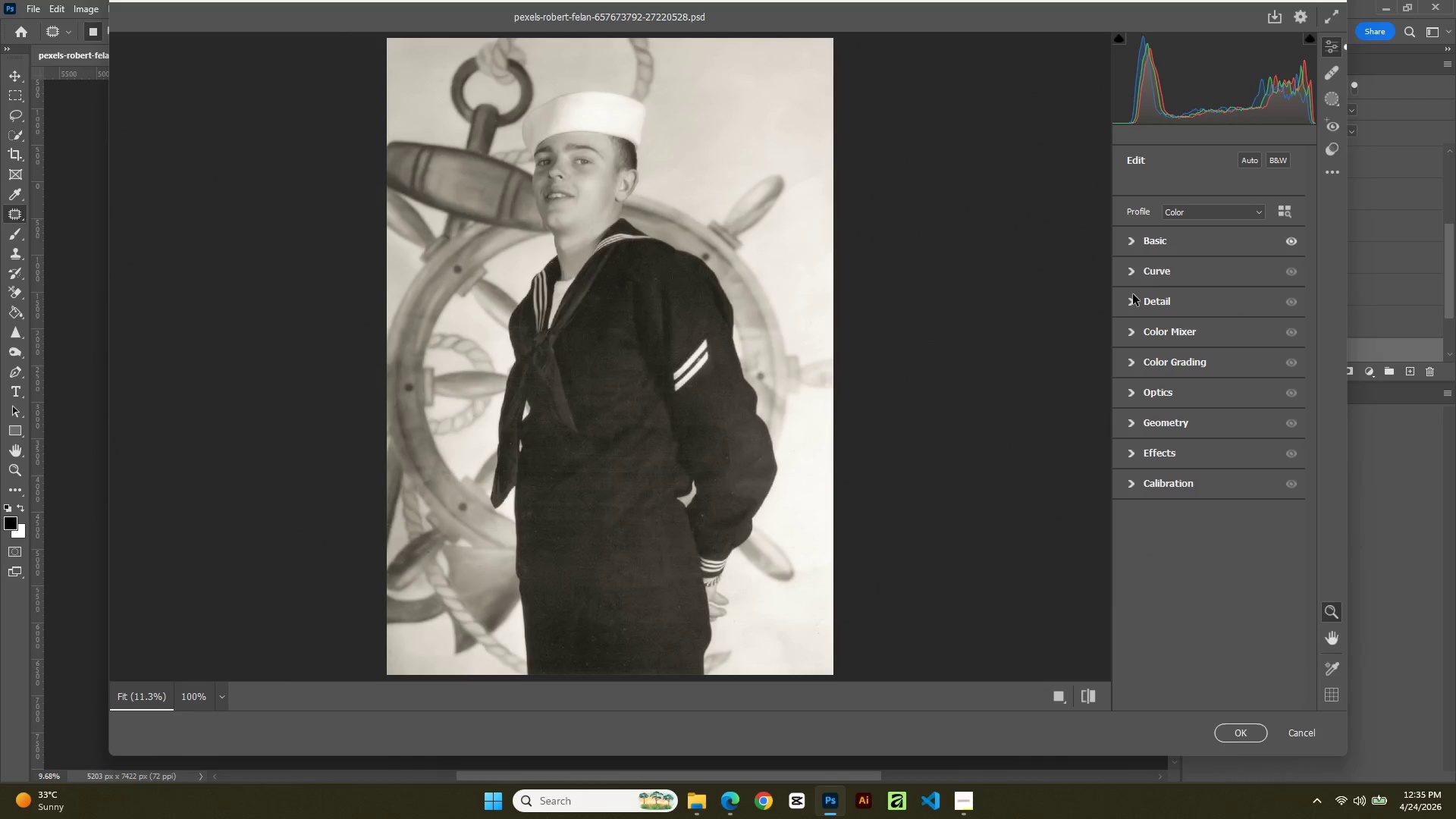 
left_click([1133, 294])
 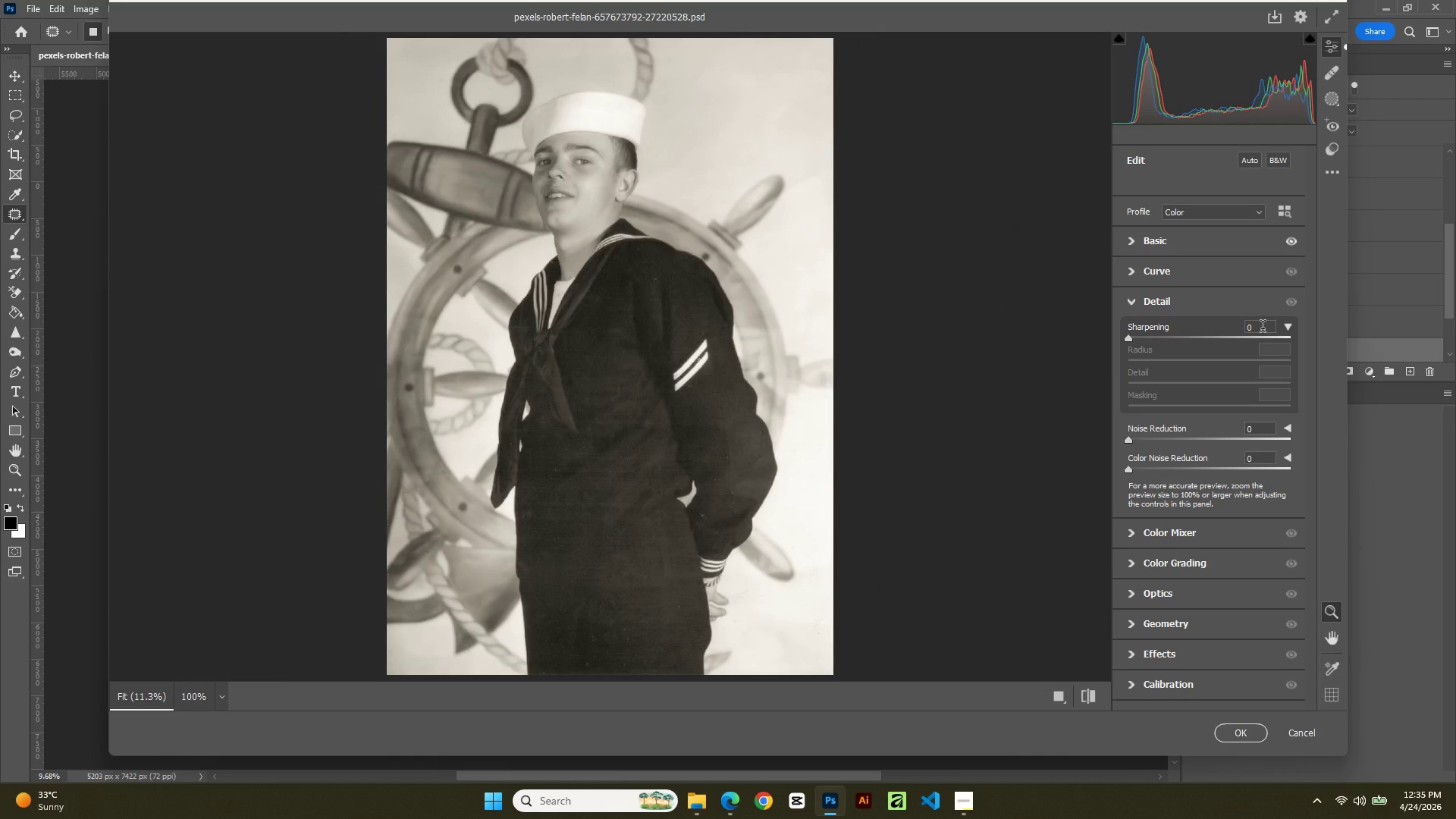 
double_click([1263, 328])
 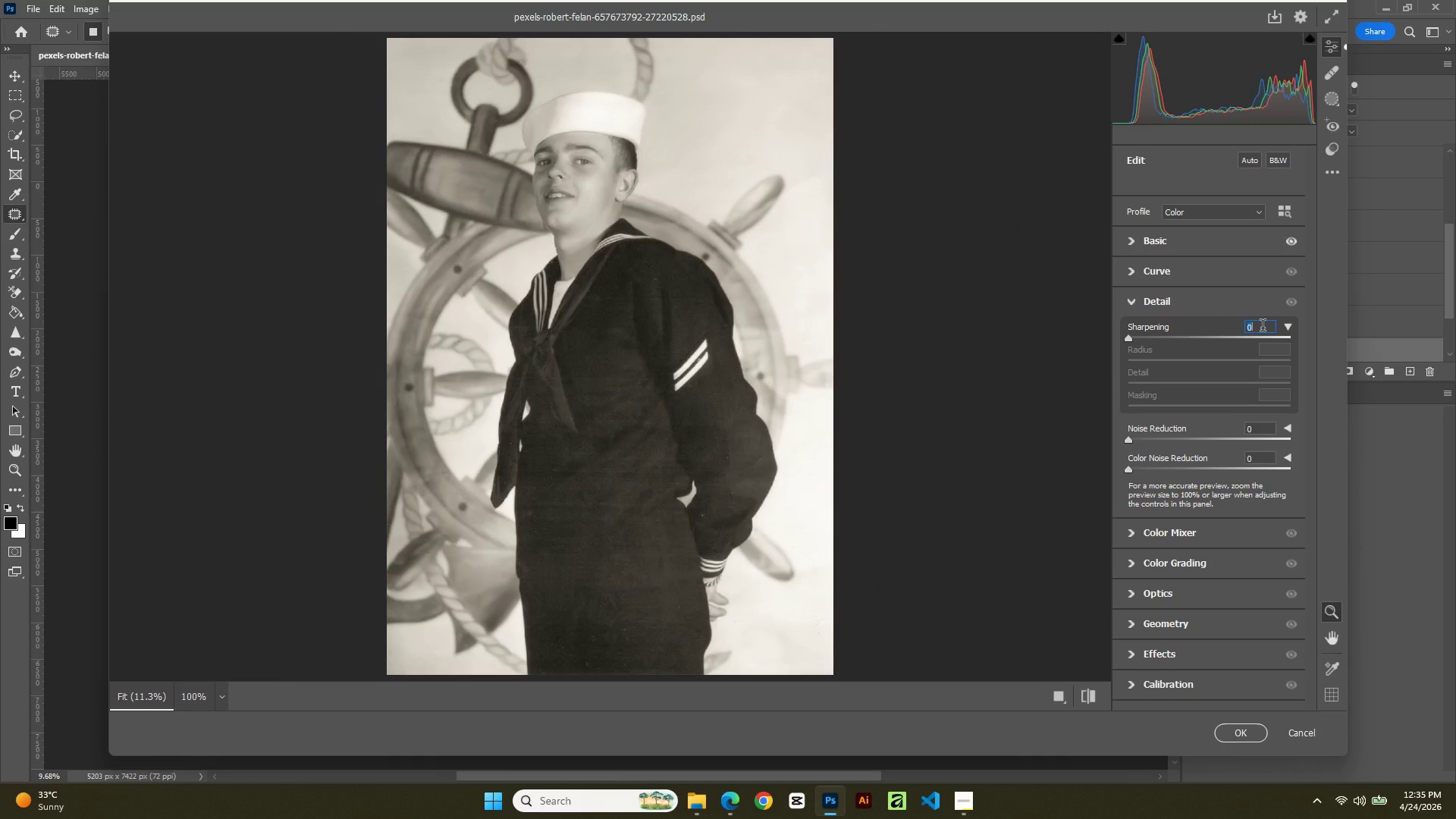 
key(NumpadAdd)
 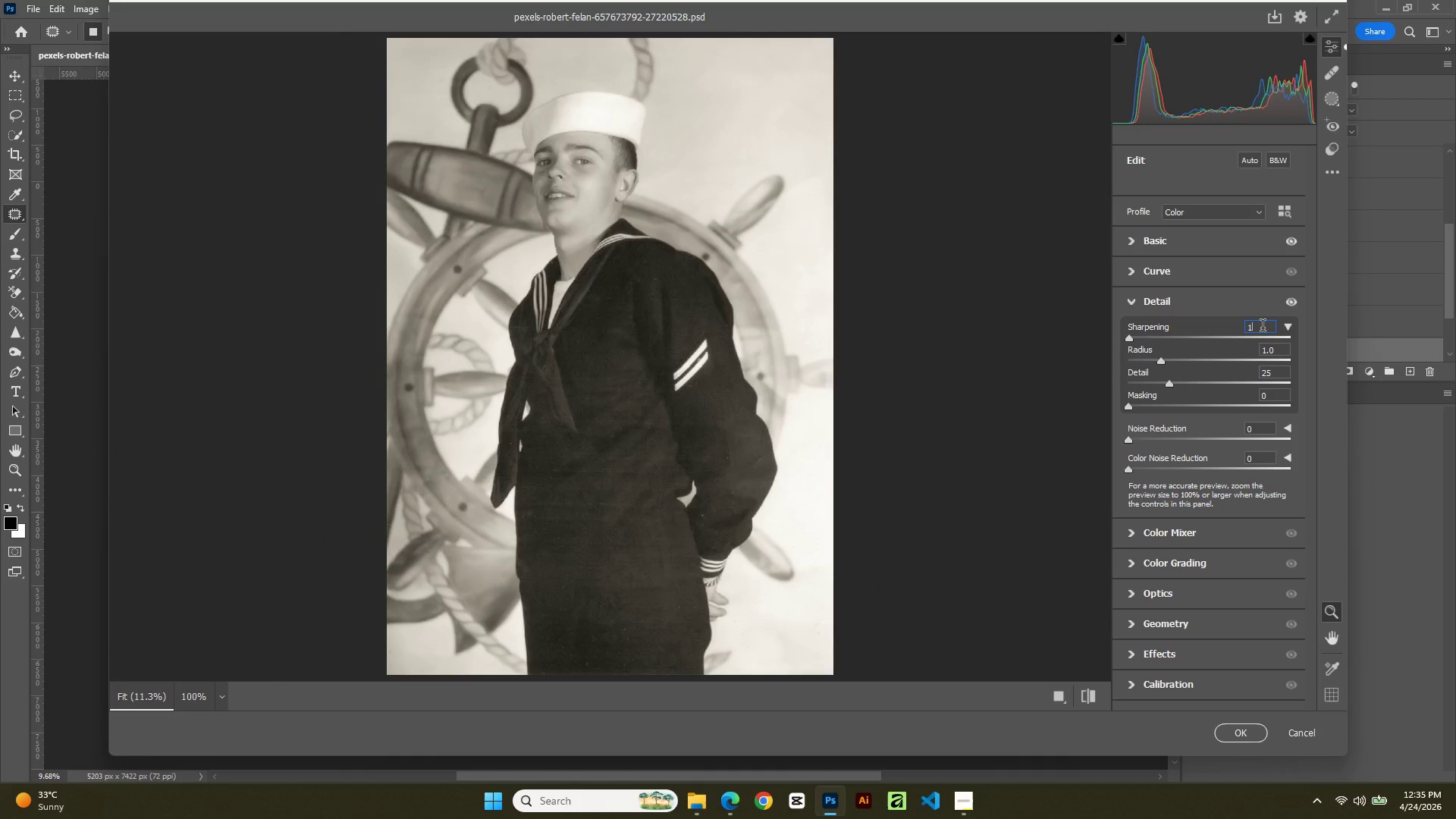 
key(Numpad1)
 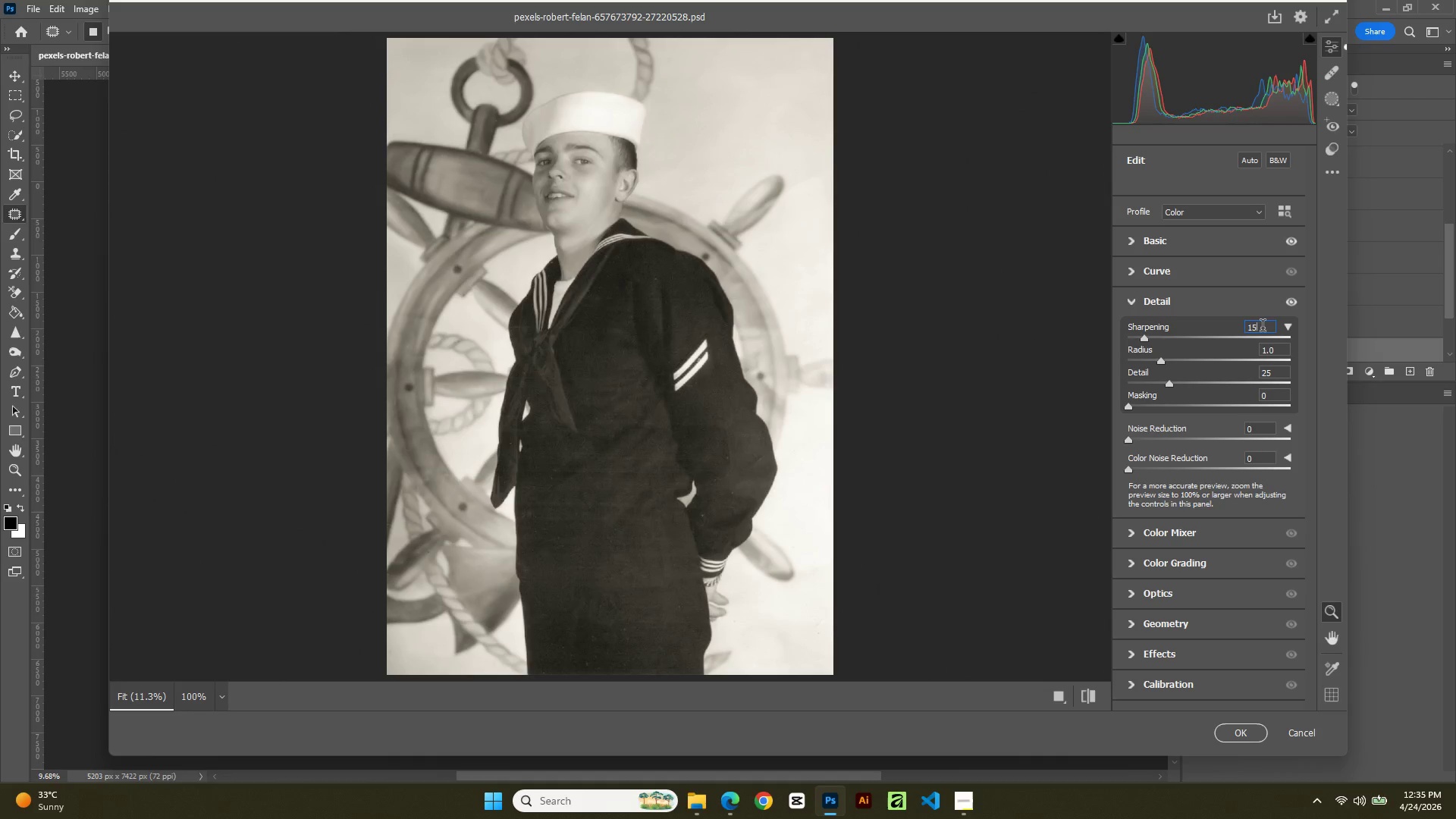 
key(Numpad5)
 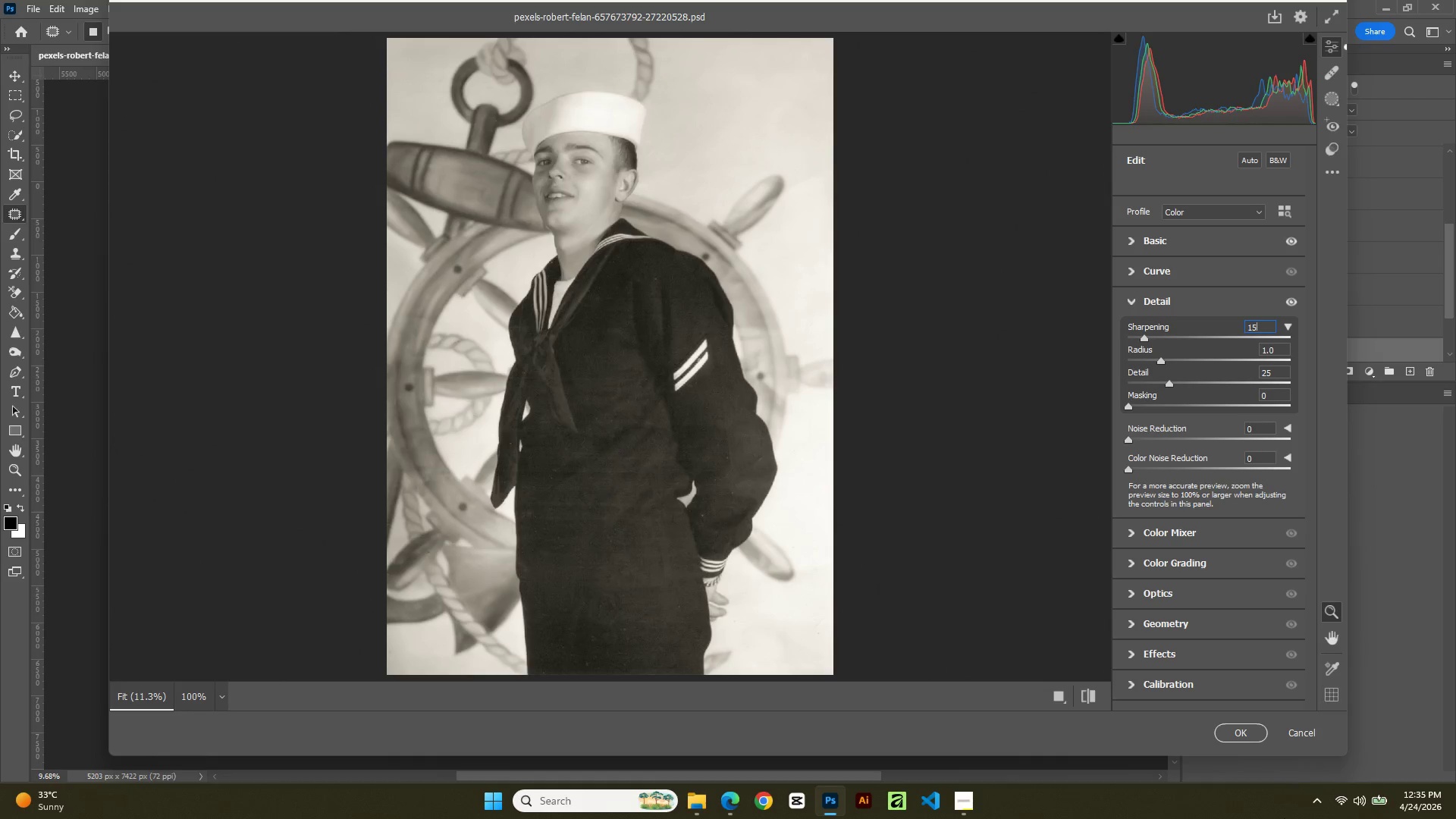 
left_click([1242, 724])
 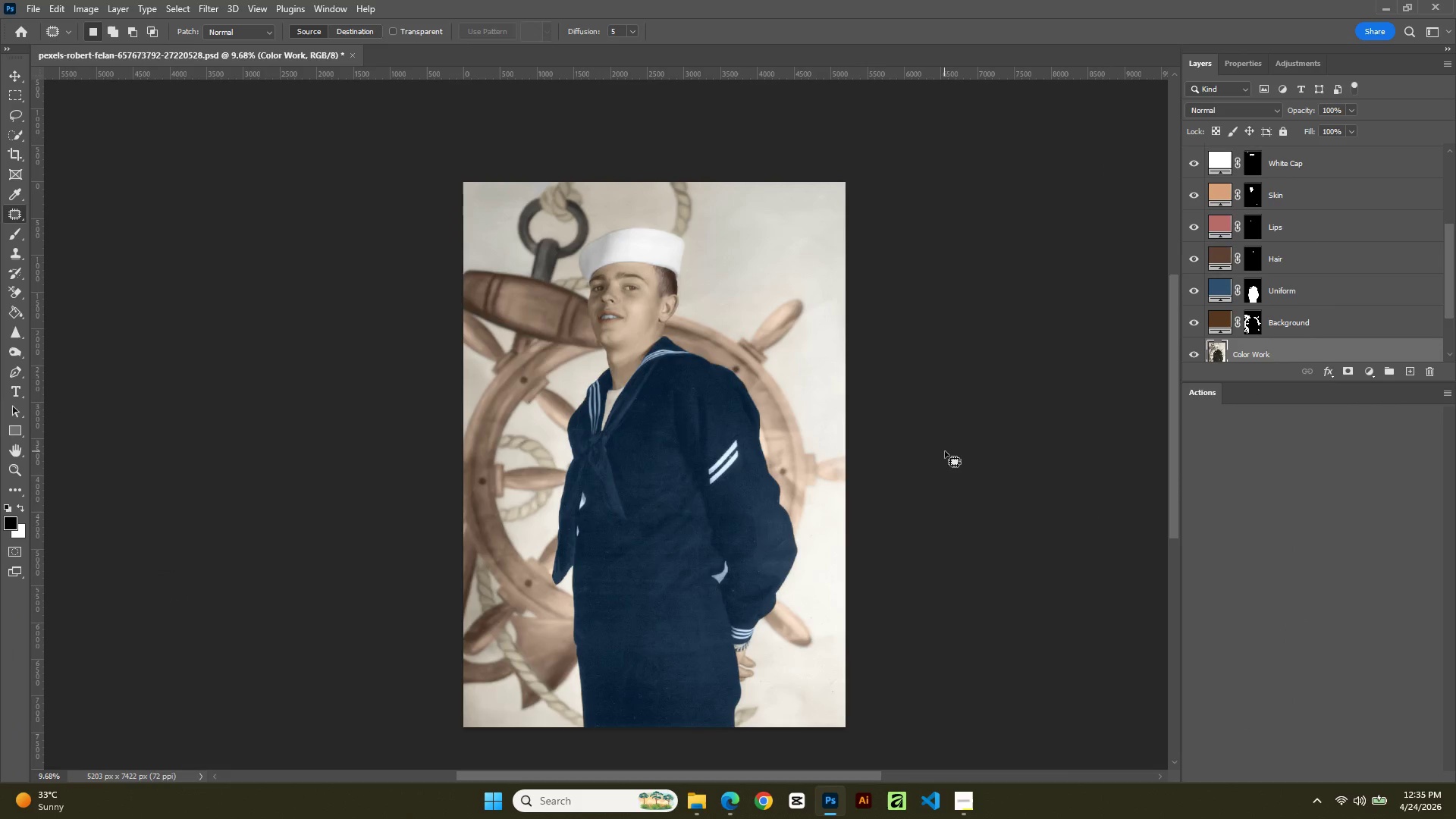 
wait(6.06)
 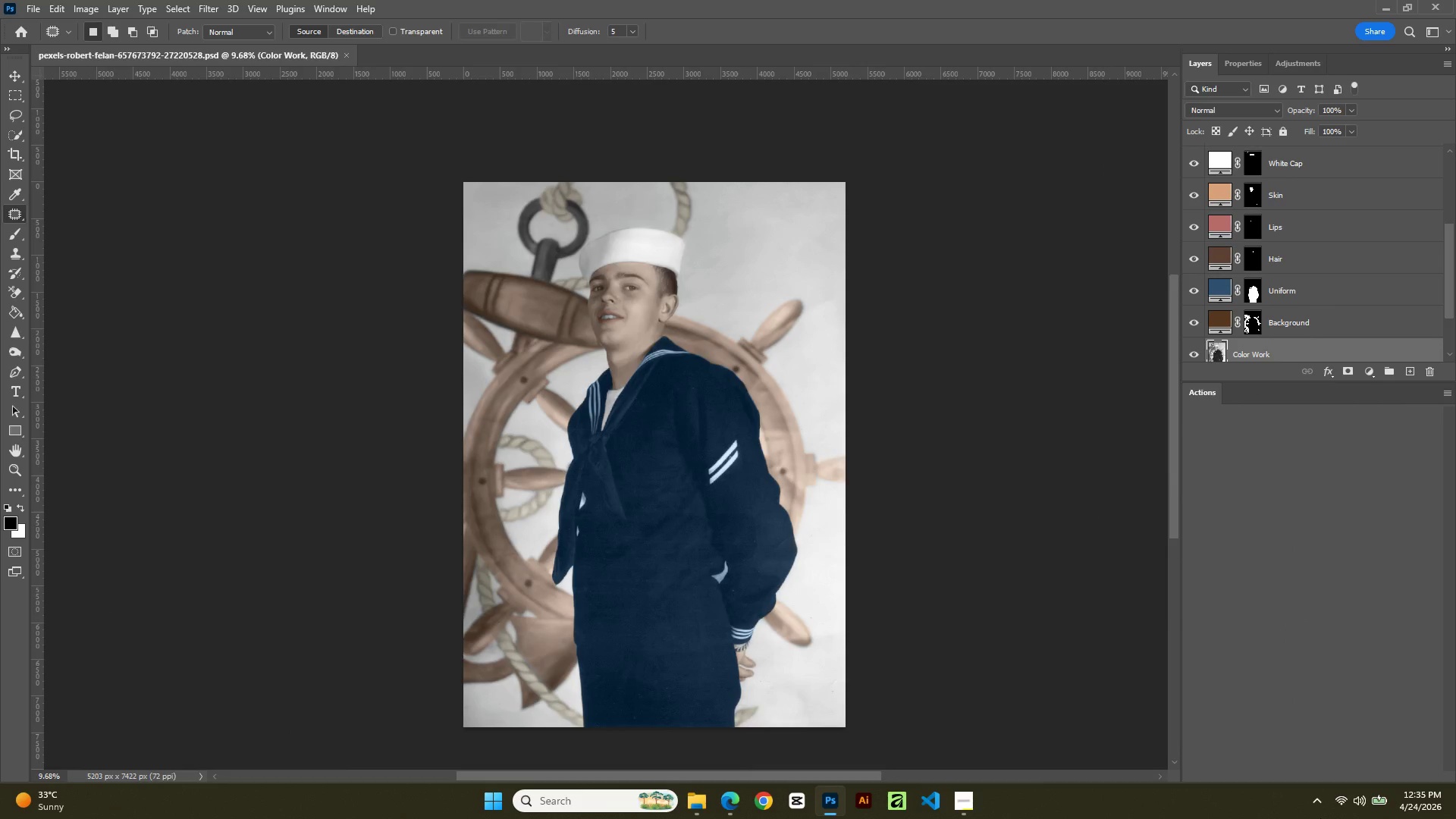 
hold_key(key=AltLeft, duration=2.53)
scroll: coordinate [937, 437], scroll_direction: up, amount: 8.0
 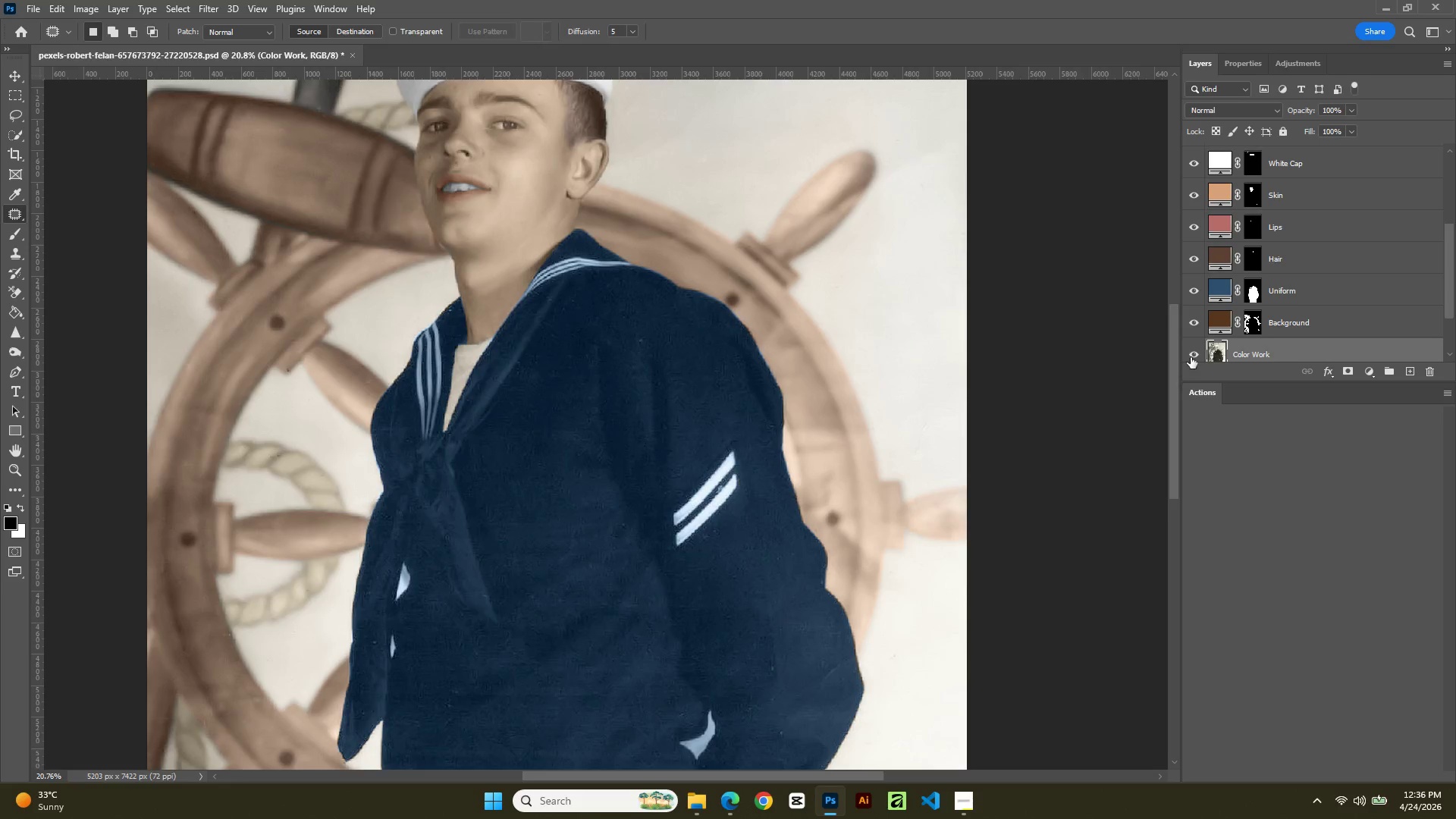 
left_click([1200, 347])
 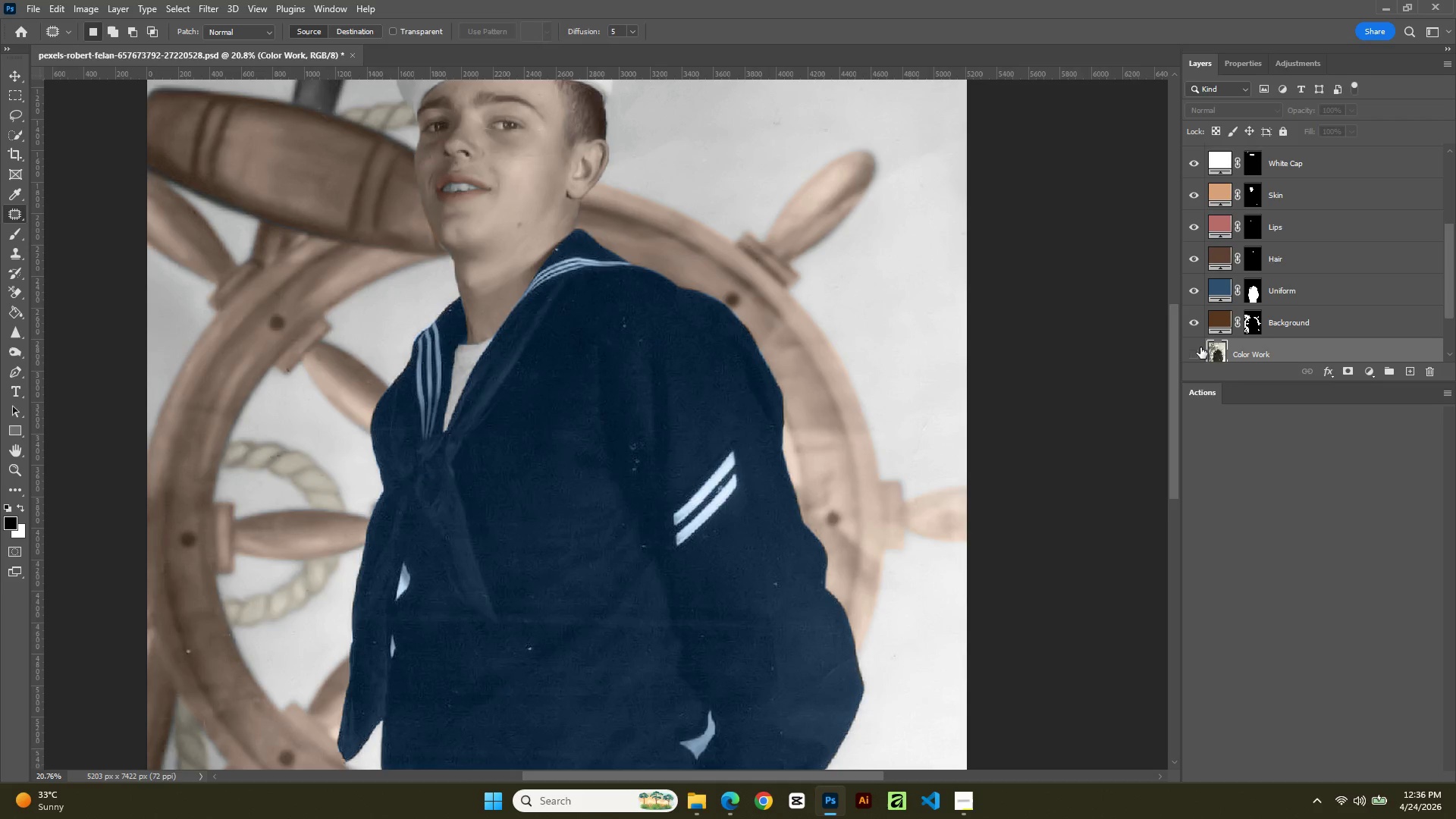 
left_click([1200, 347])
 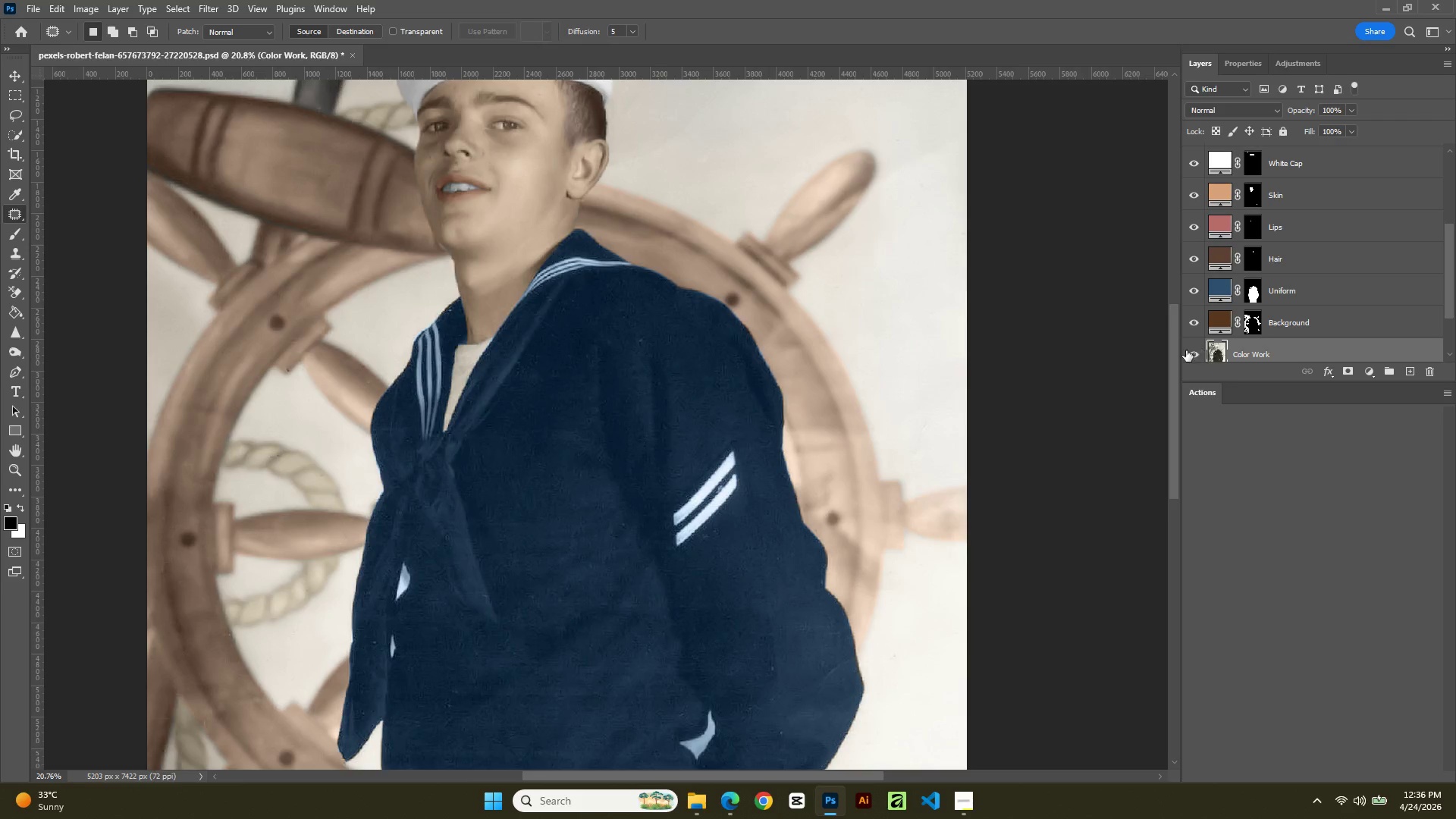 
hold_key(key=AltLeft, duration=1.09)
scroll: coordinate [874, 387], scroll_direction: down, amount: 8.0
 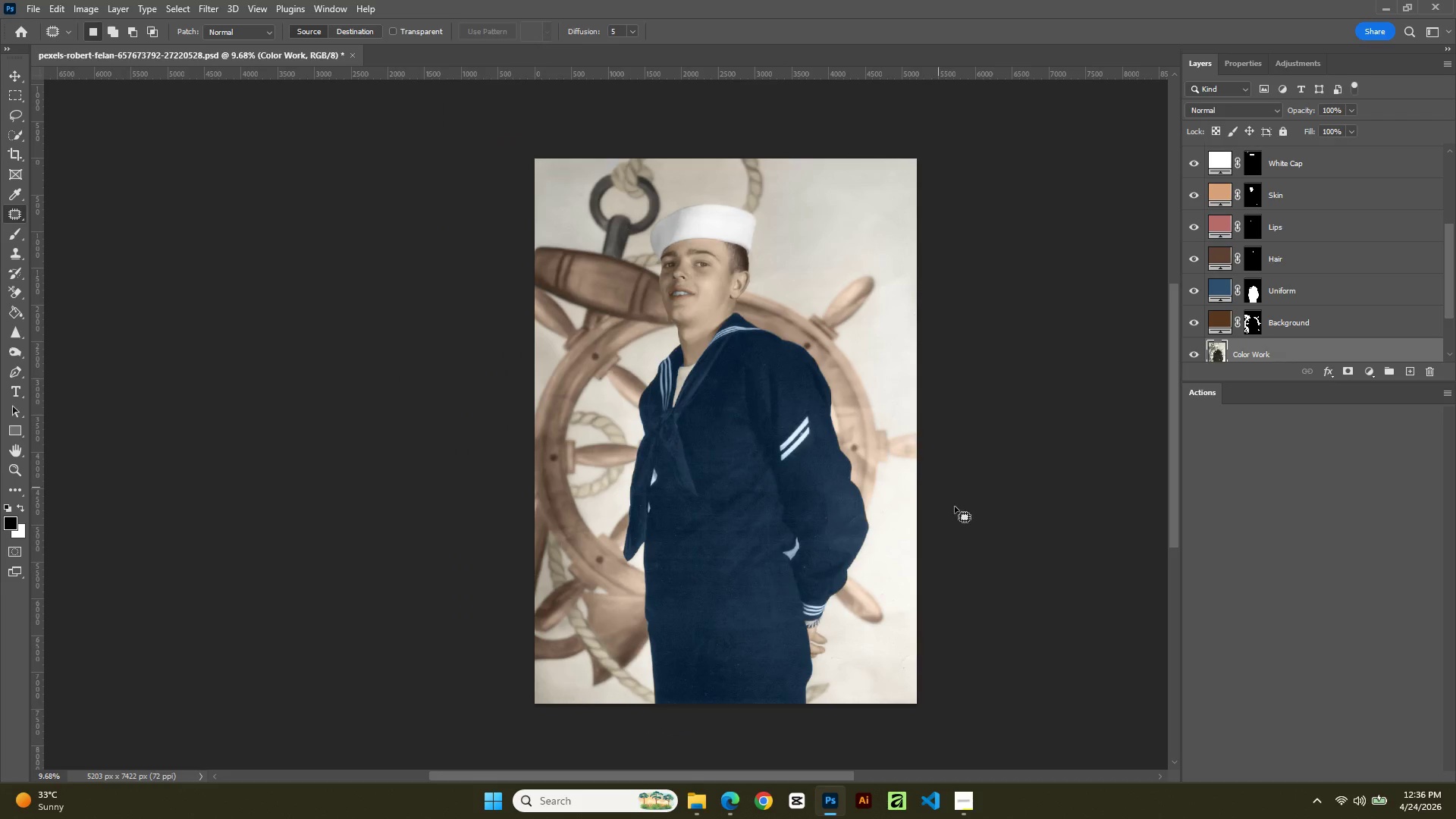 
hold_key(key=Space, duration=1.2)
 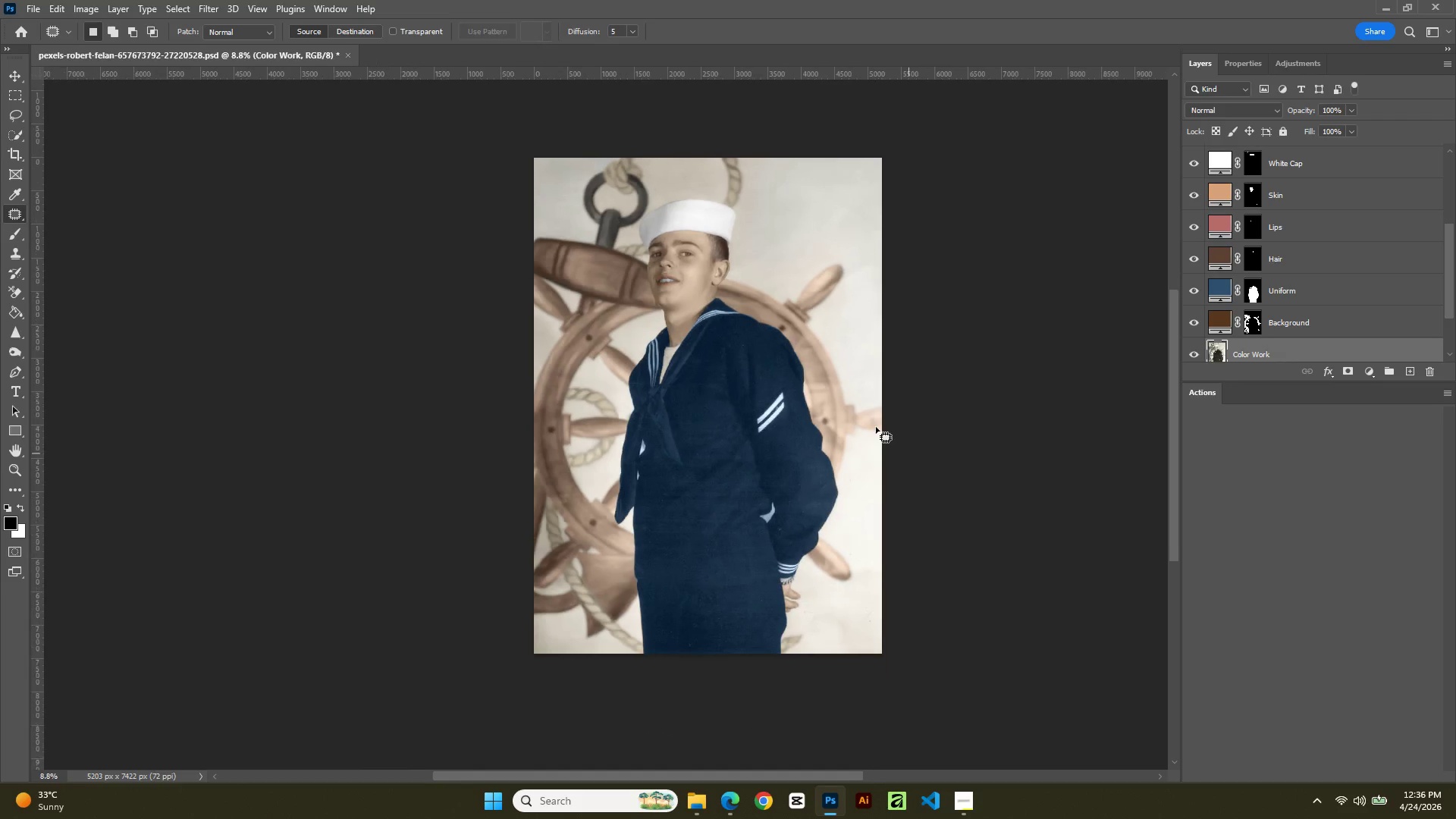 
left_click_drag(start_coordinate=[955, 507], to_coordinate=[921, 480])
 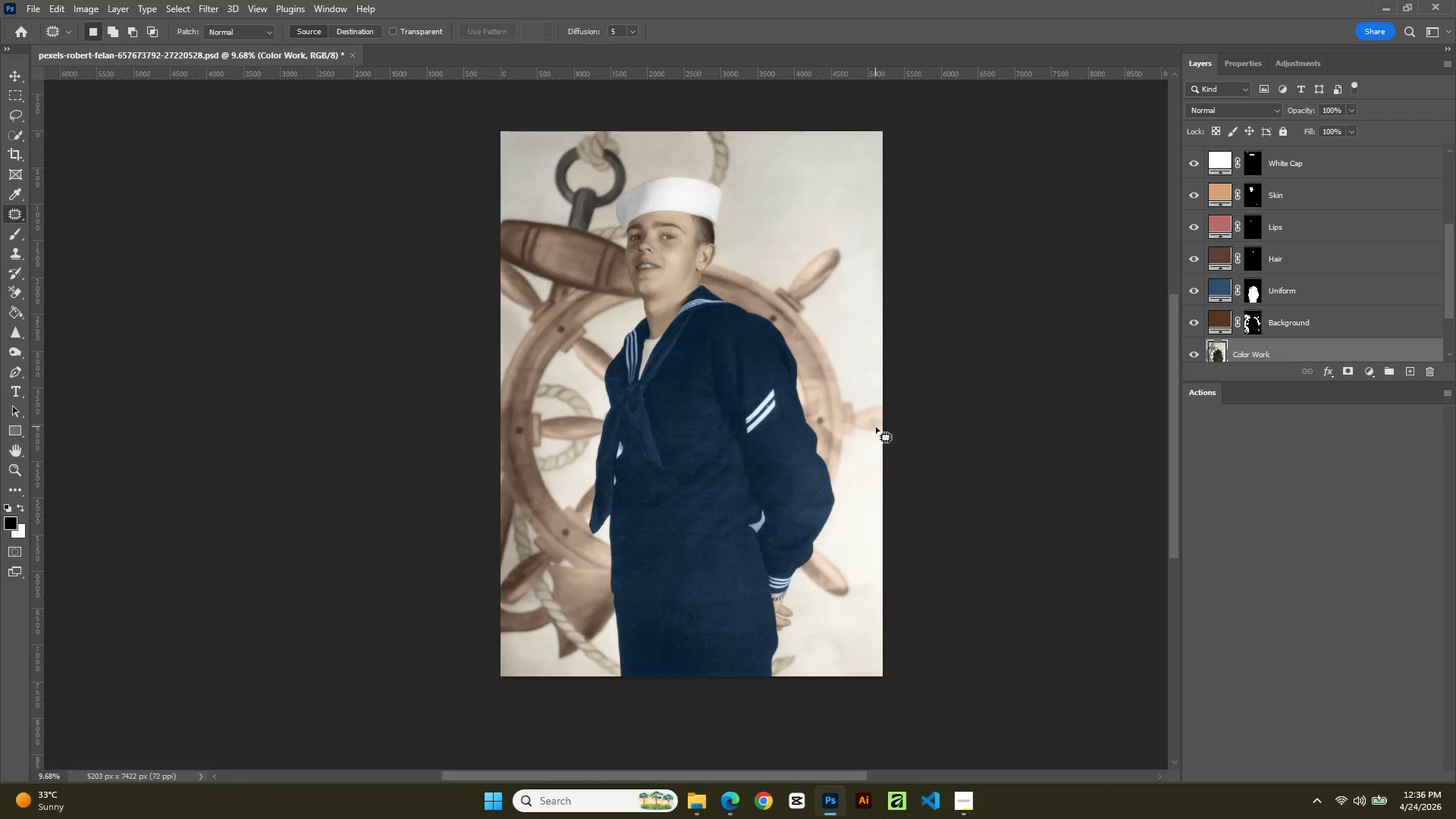 
hold_key(key=AltLeft, duration=3.61)
scroll: coordinate [874, 424], scroll_direction: up, amount: 3.0
 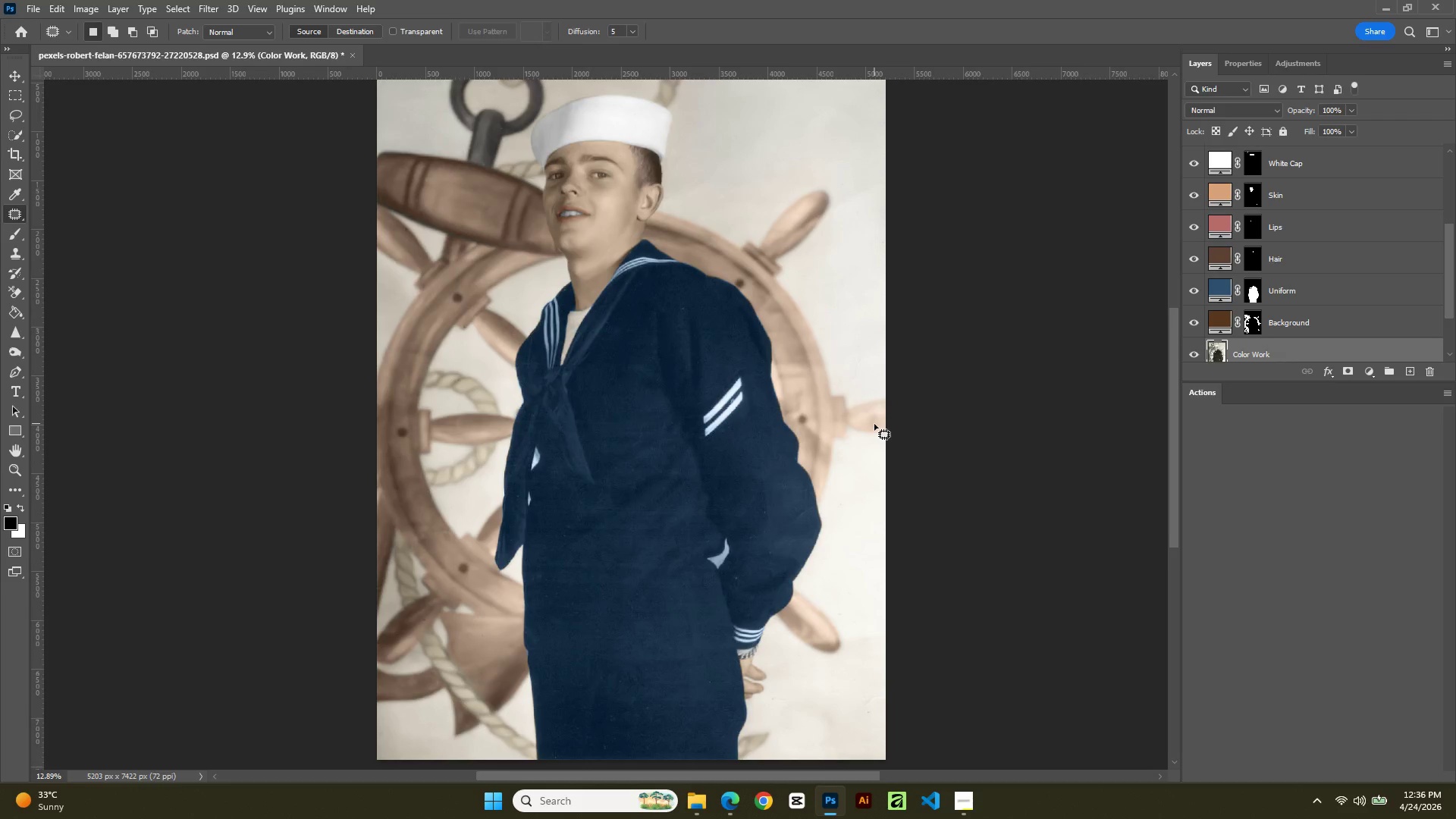 
scroll: coordinate [874, 424], scroll_direction: down, amount: 1.0
 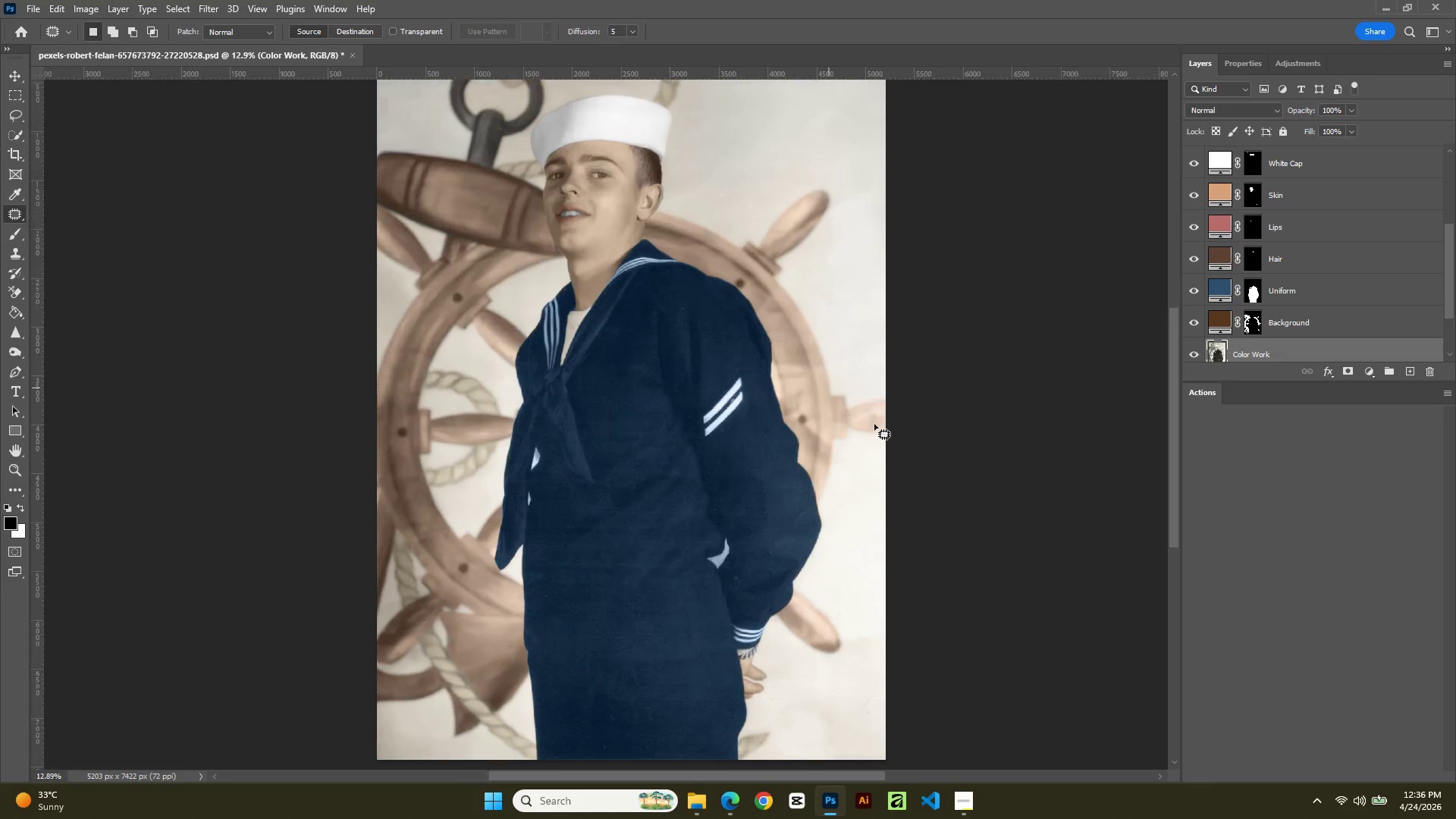 
scroll: coordinate [874, 424], scroll_direction: up, amount: 5.0
 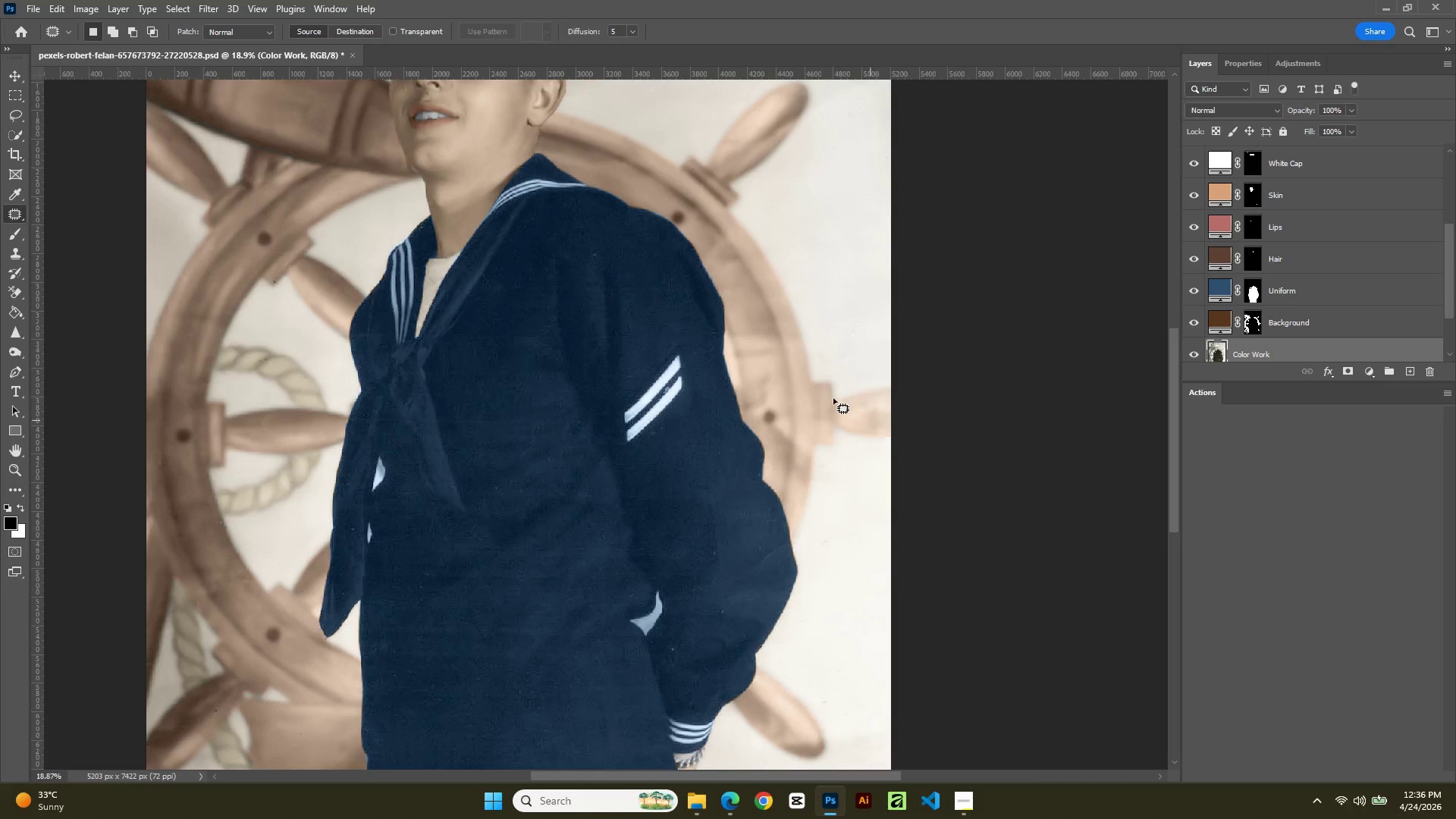 
hold_key(key=Space, duration=1.2)
 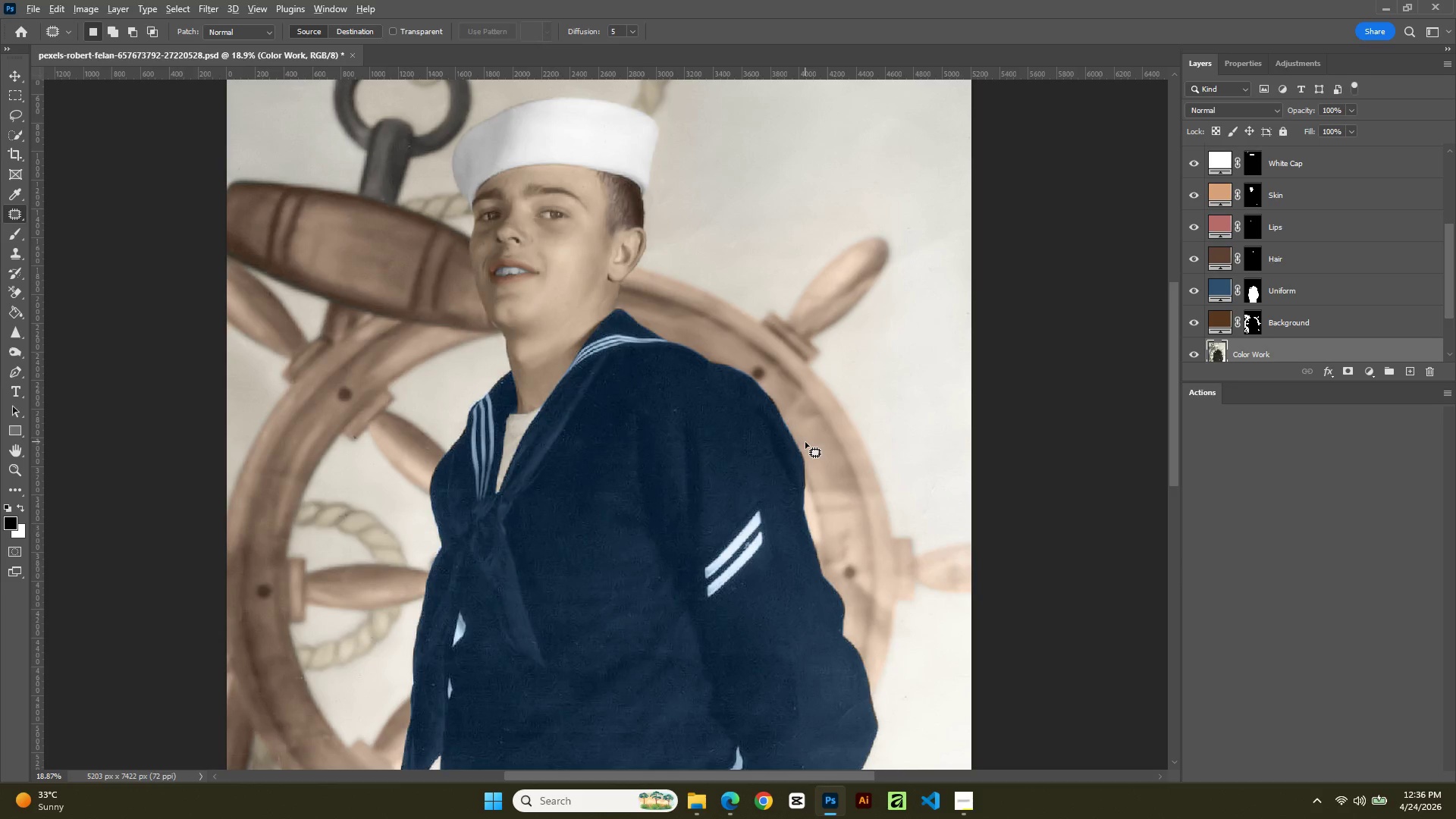 
left_click_drag(start_coordinate=[723, 309], to_coordinate=[803, 464])
 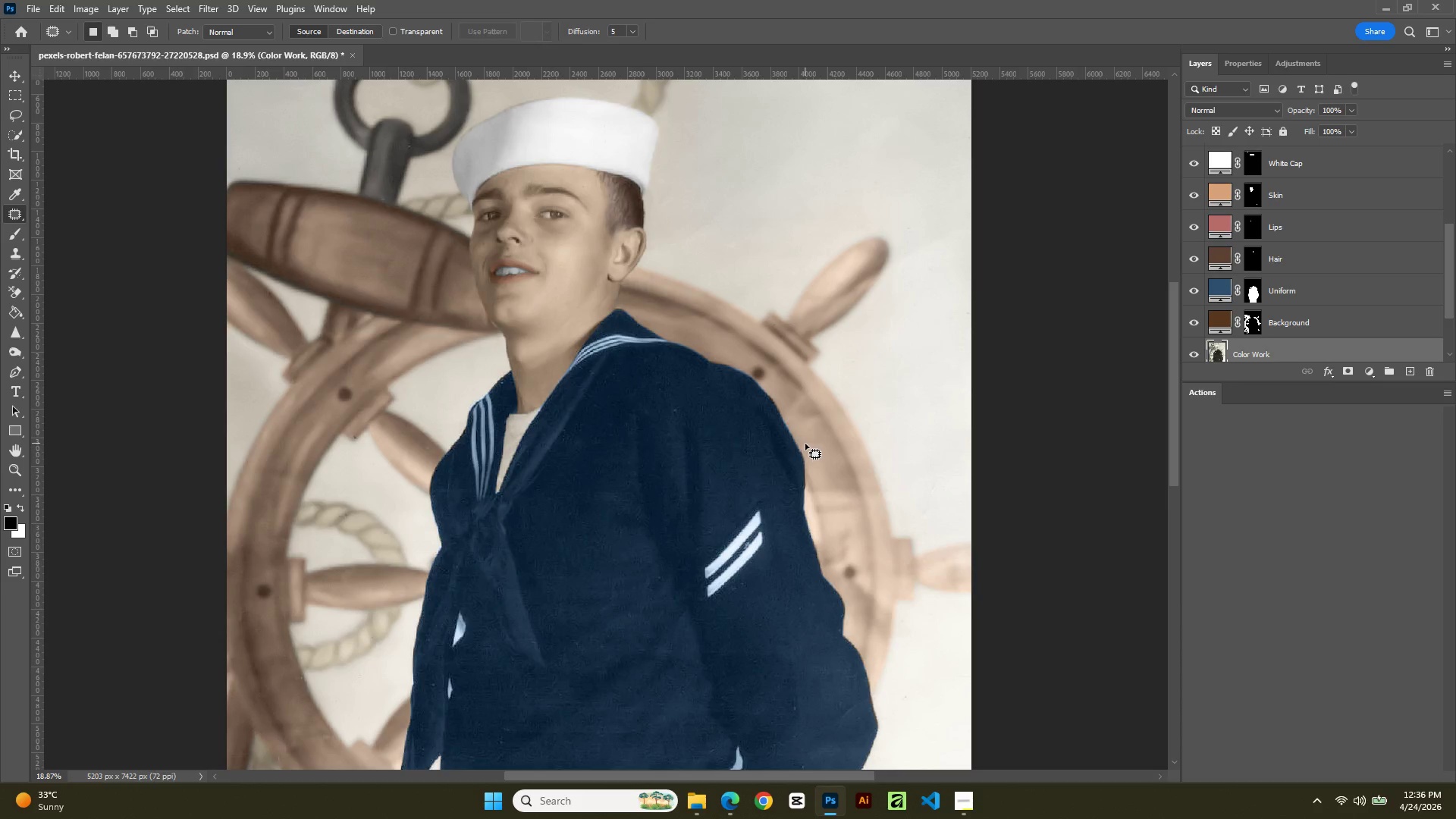 
hold_key(key=AltLeft, duration=0.58)
scroll: coordinate [805, 441], scroll_direction: down, amount: 5.0
 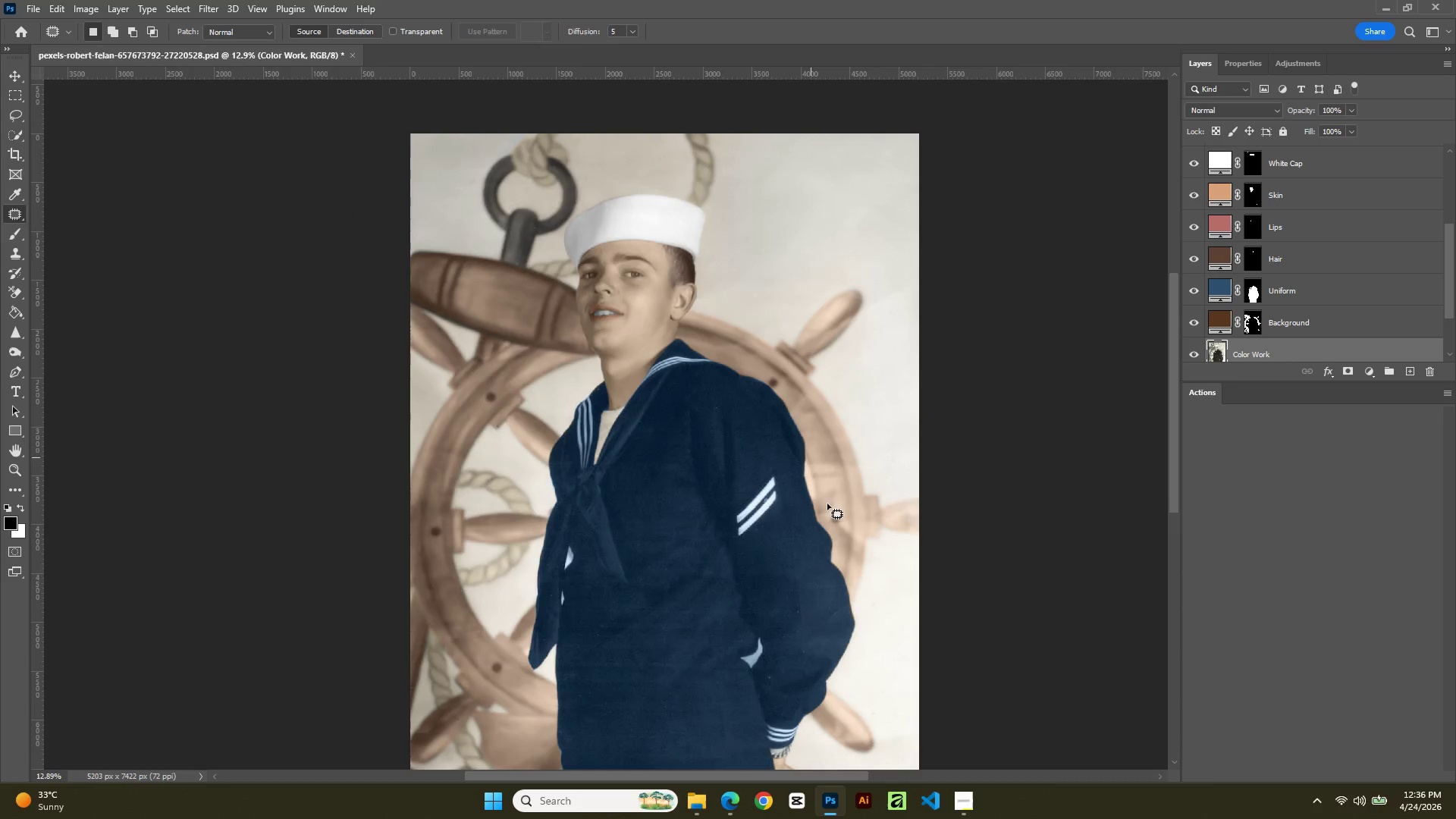 
hold_key(key=Space, duration=0.73)
 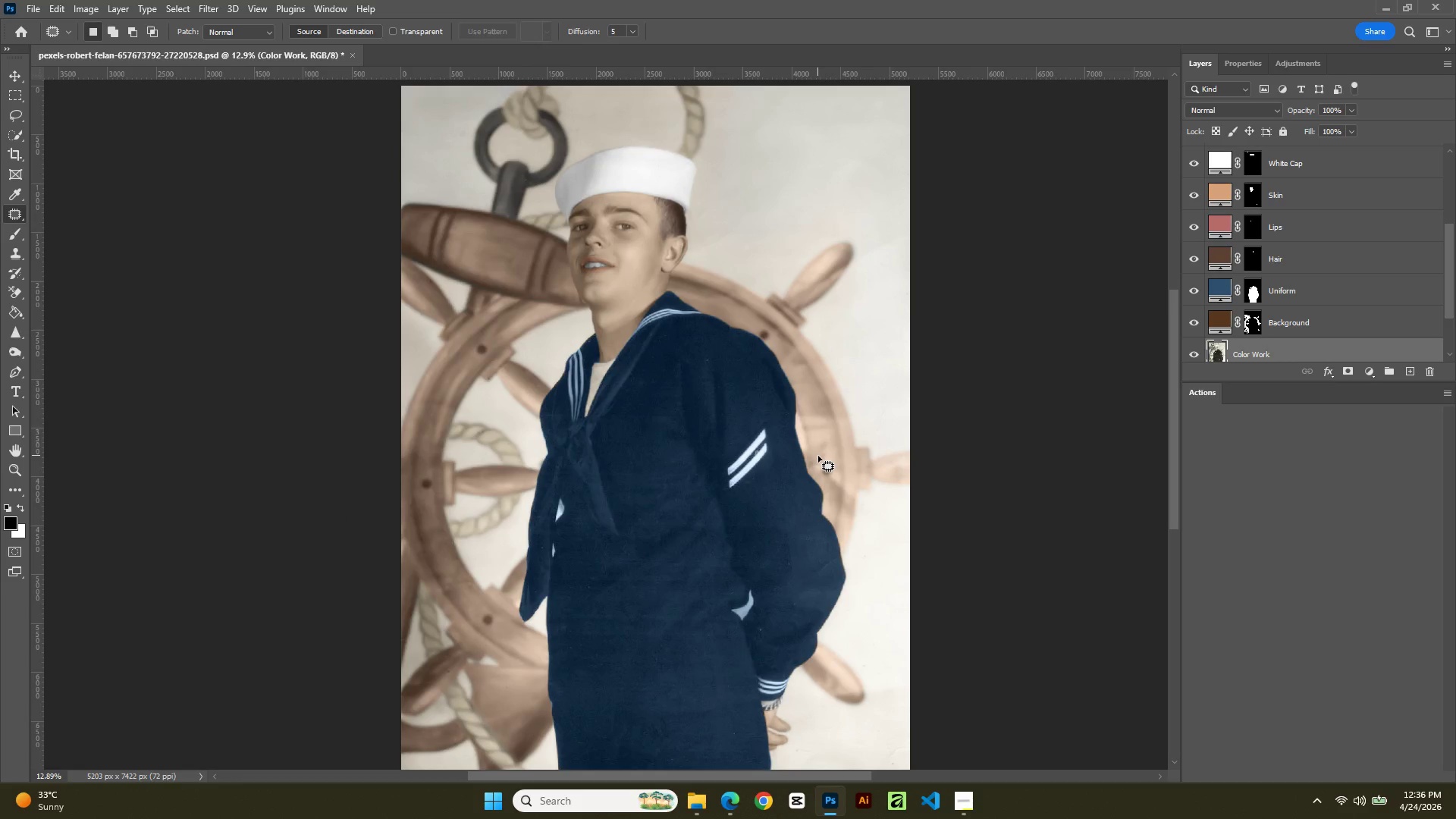 
left_click_drag(start_coordinate=[827, 504], to_coordinate=[818, 456])
 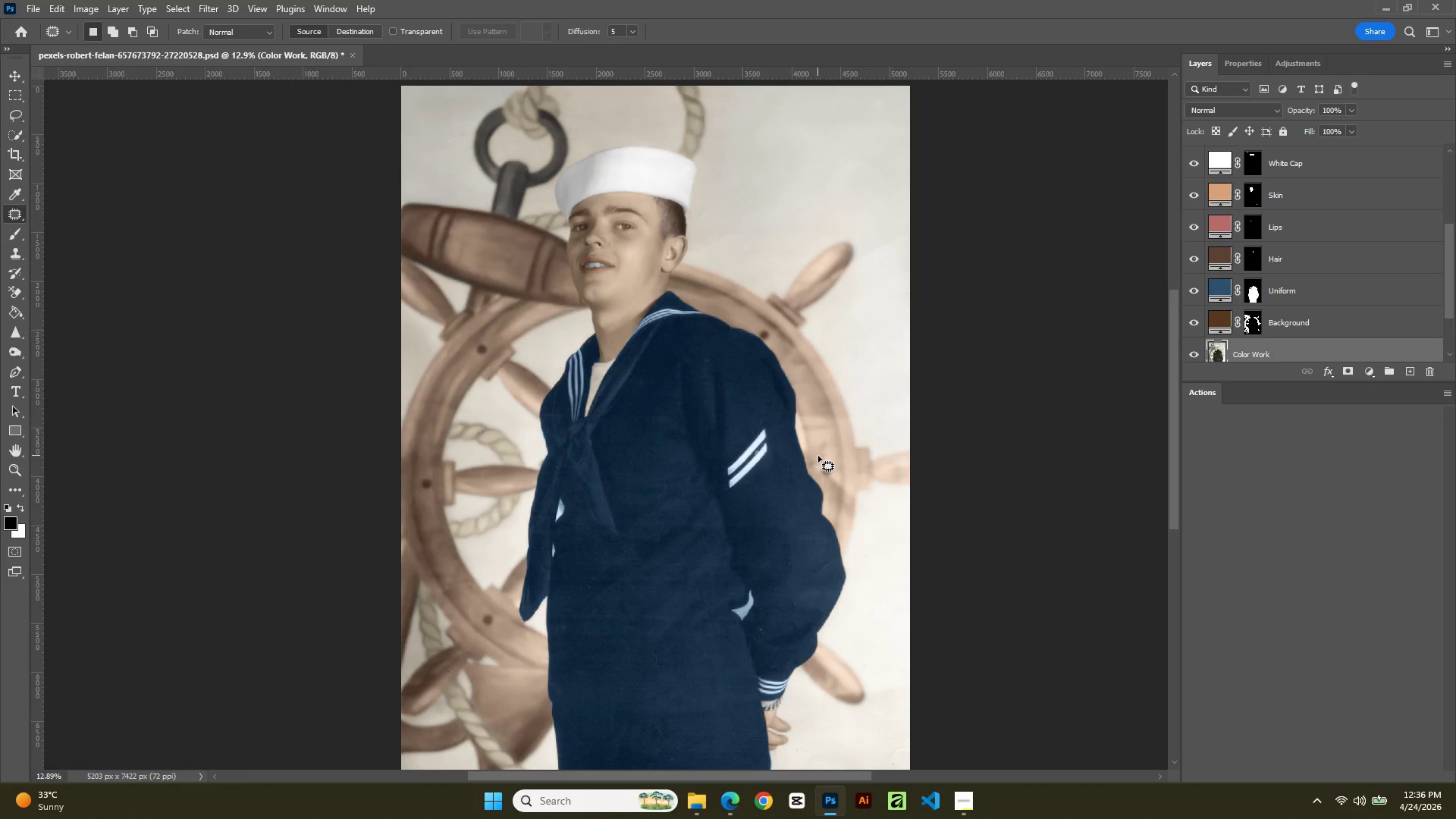 
key(Control+S)
 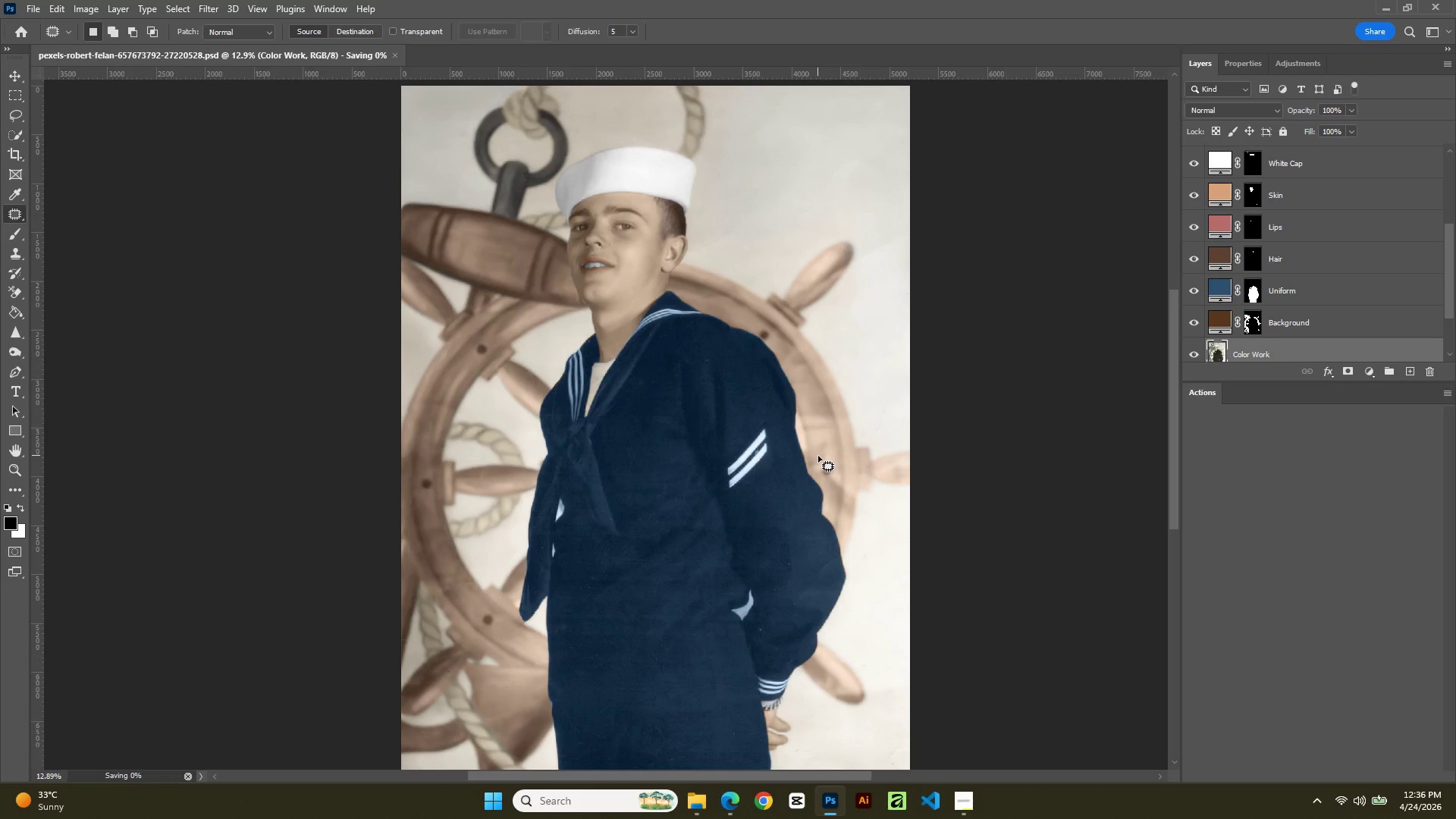 
hold_key(key=AltLeft, duration=0.94)
scroll: coordinate [835, 482], scroll_direction: up, amount: 8.0
 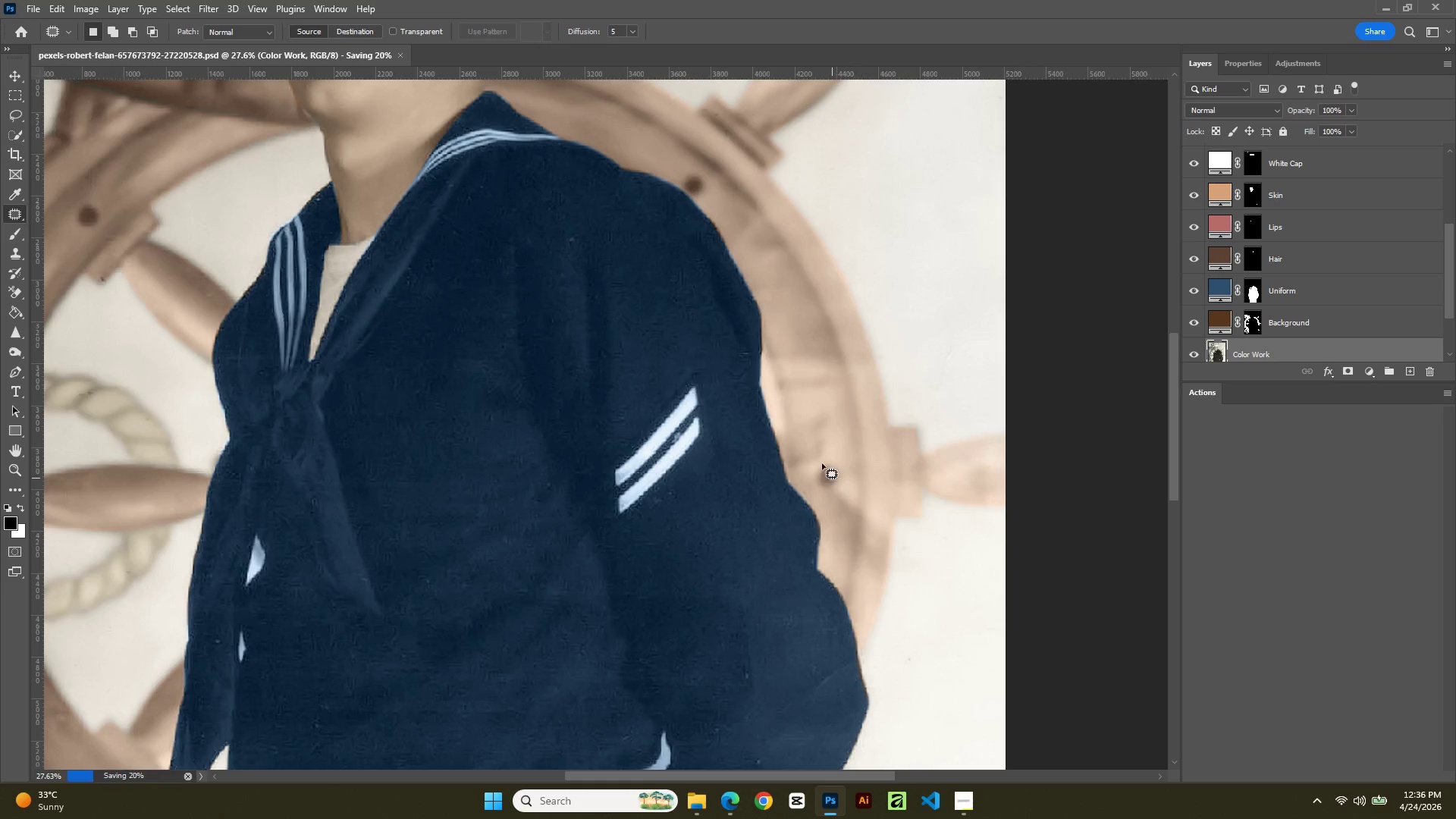 
hold_key(key=Space, duration=0.83)
 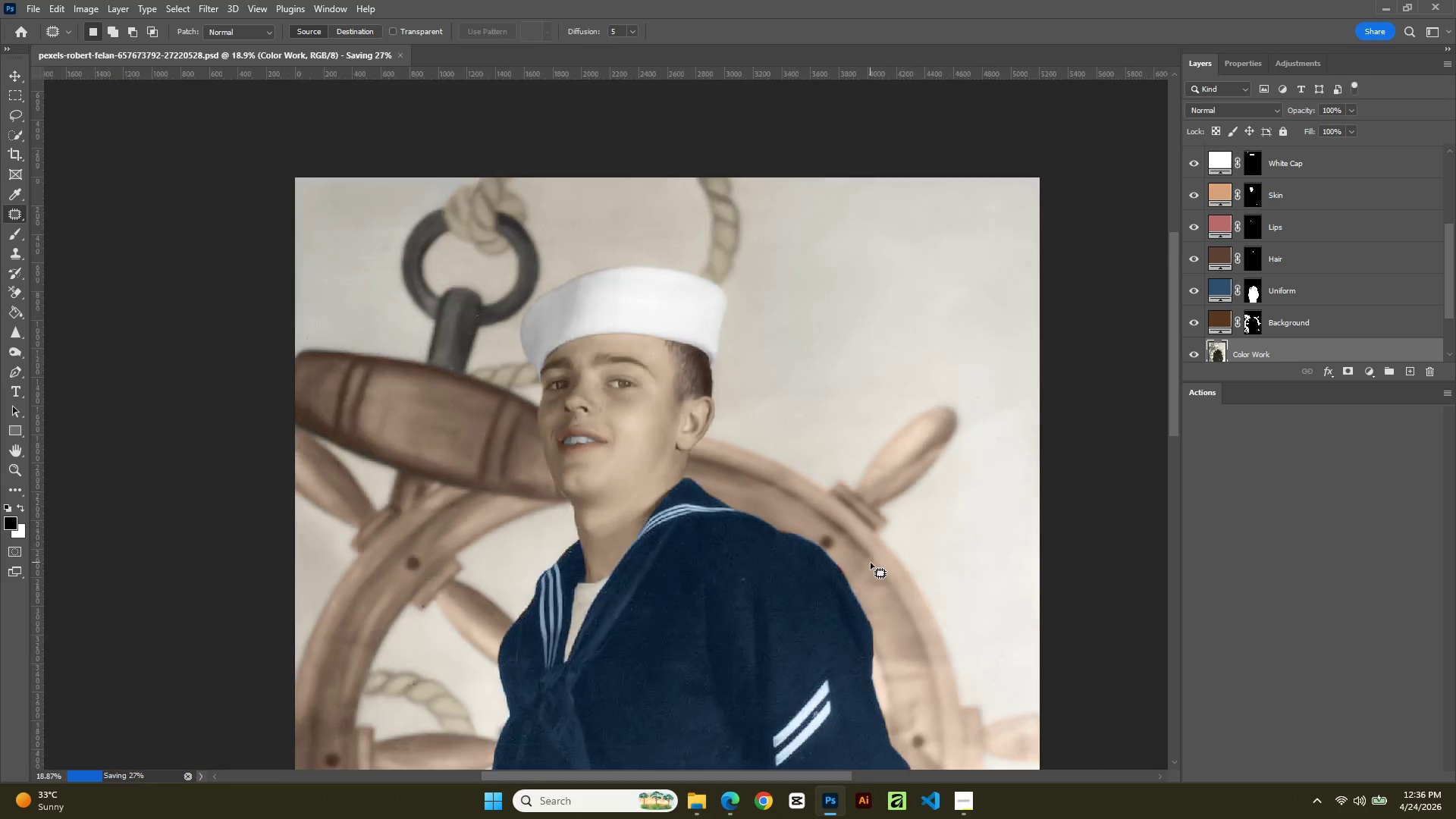 
left_click_drag(start_coordinate=[805, 428], to_coordinate=[913, 720])
 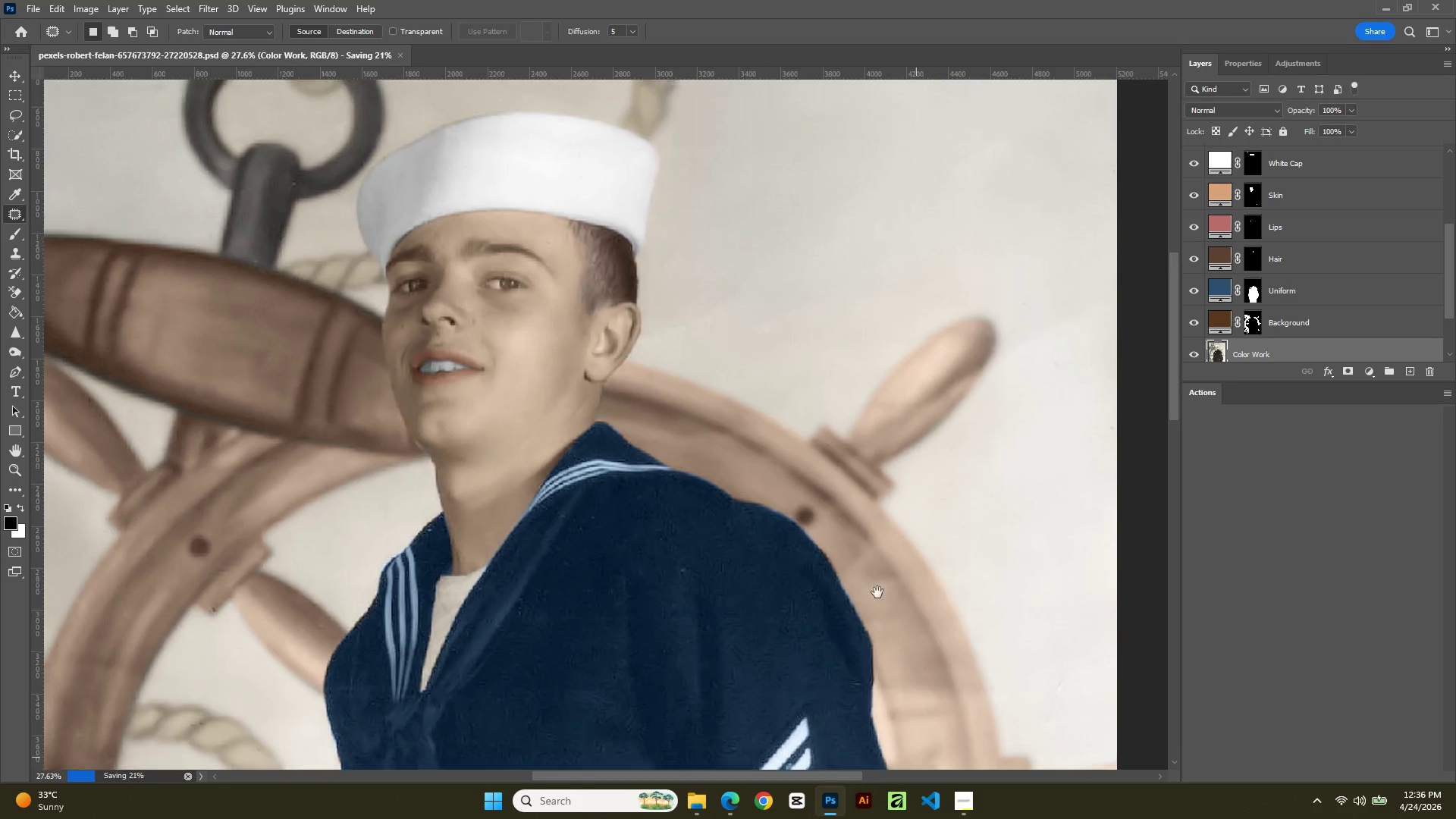 
hold_key(key=AltLeft, duration=0.56)
scroll: coordinate [861, 542], scroll_direction: down, amount: 6.0
 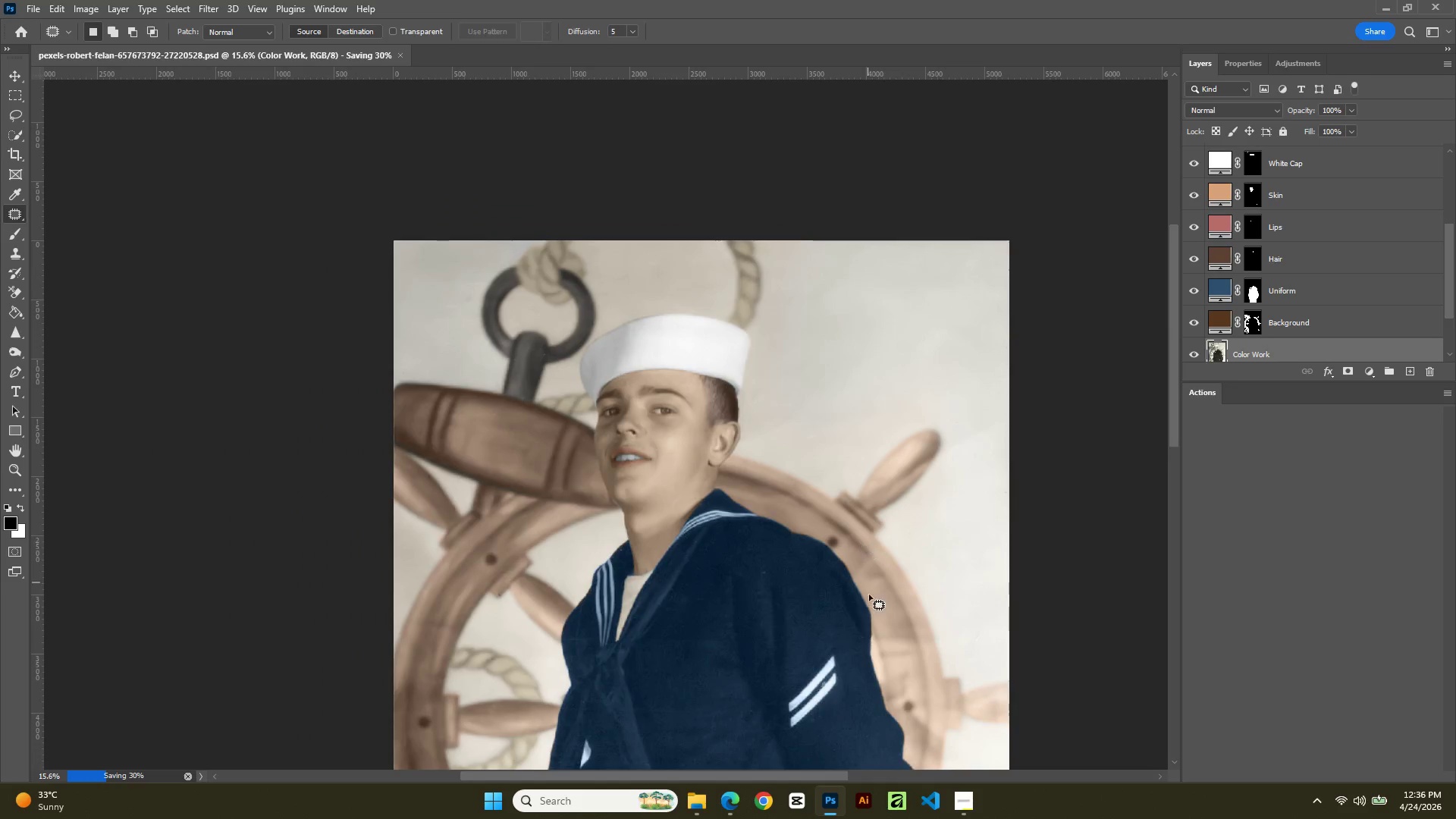 
hold_key(key=Space, duration=0.44)
 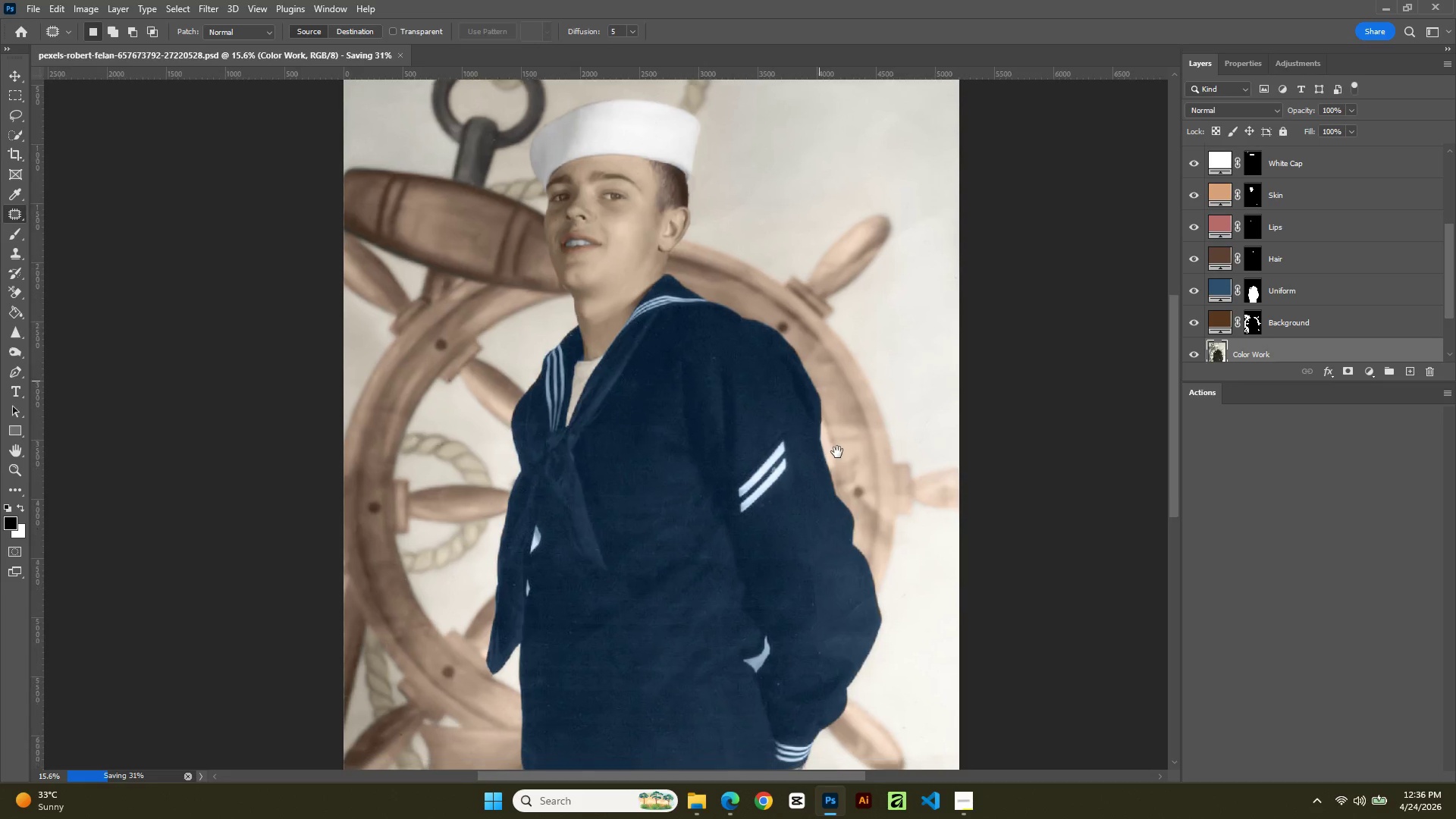 
left_click_drag(start_coordinate=[869, 596], to_coordinate=[837, 452])
 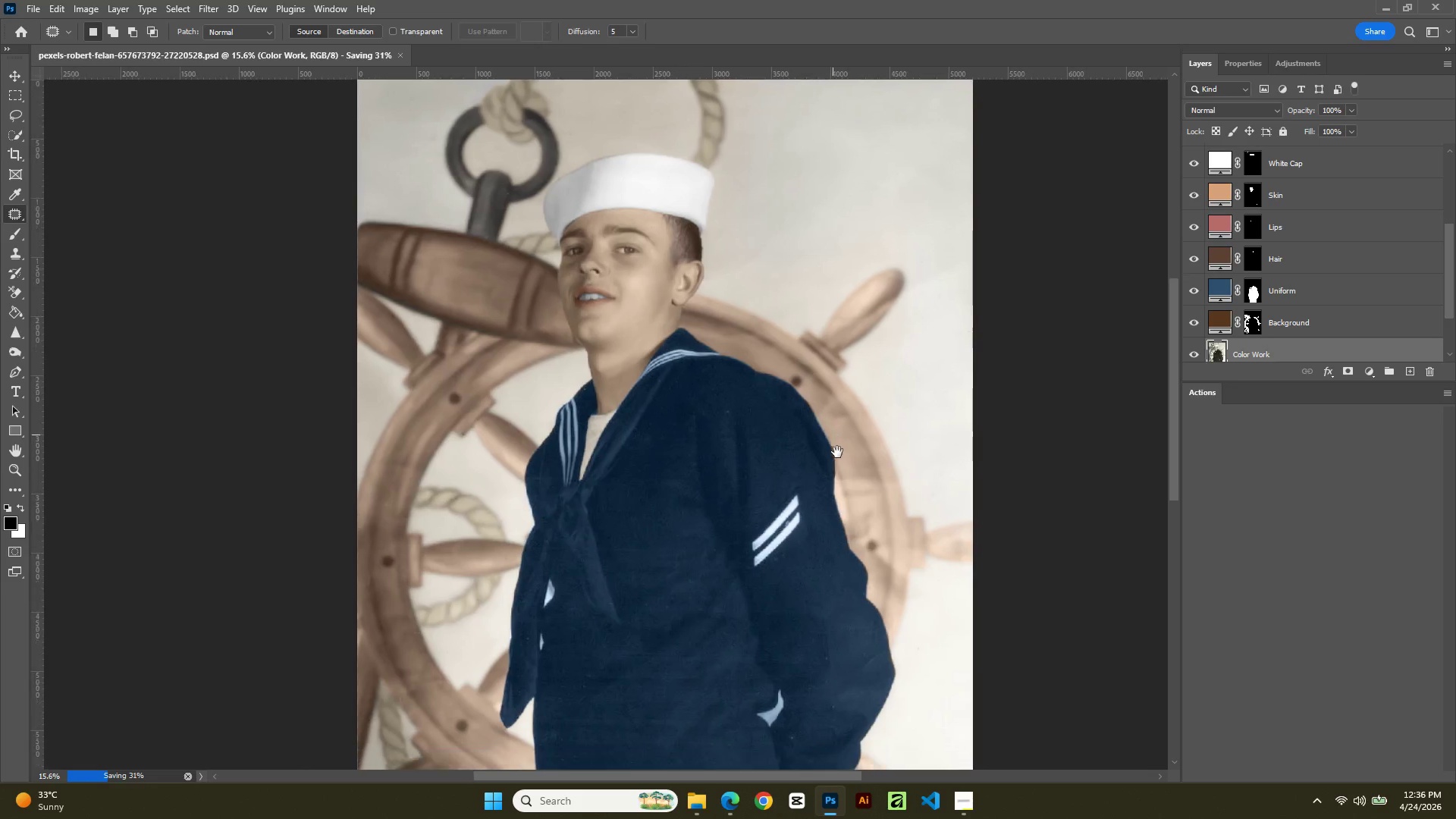 
hold_key(key=AltLeft, duration=0.91)
scroll: coordinate [837, 452], scroll_direction: down, amount: 2.0
 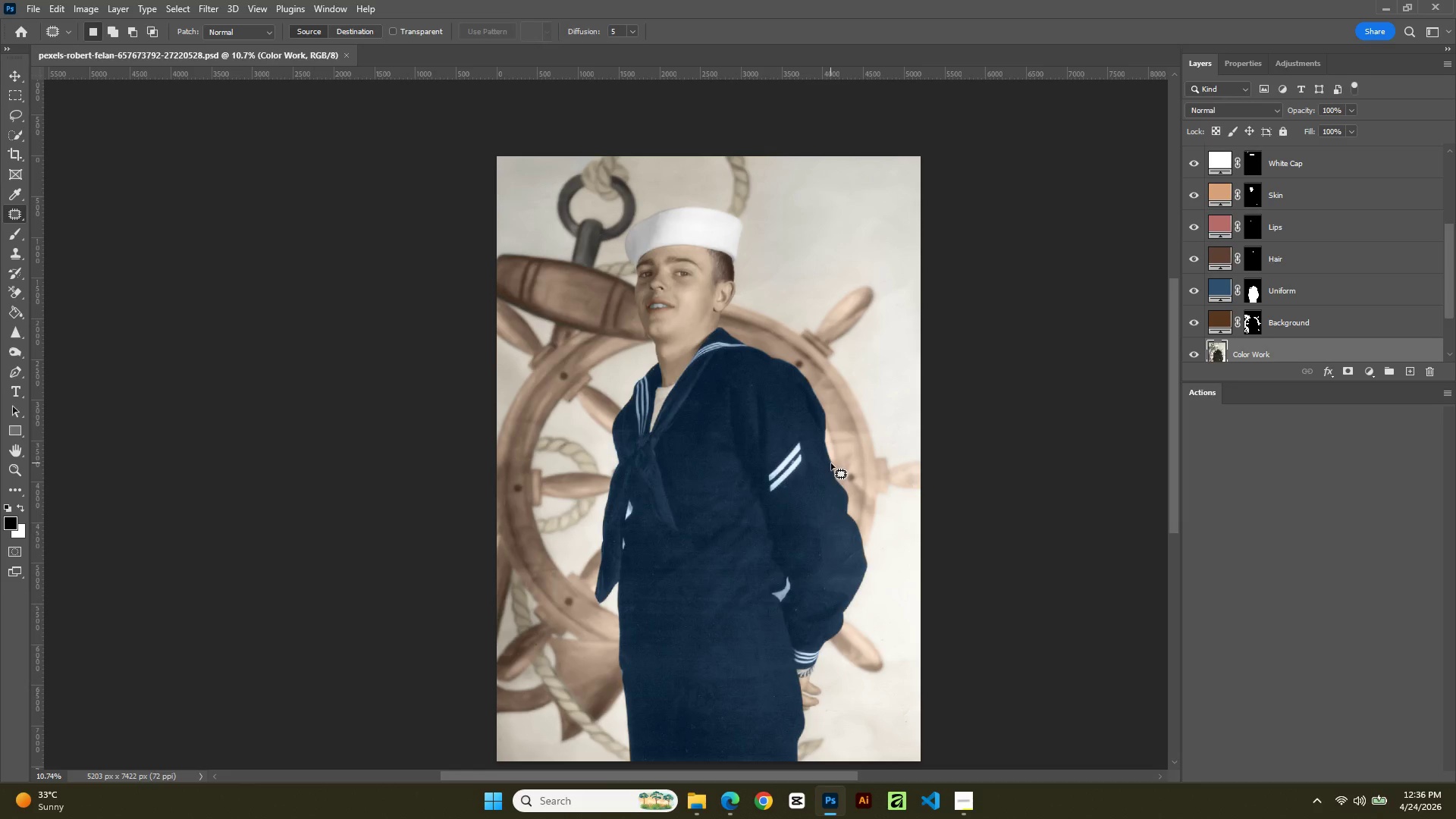 
wait(7.34)
 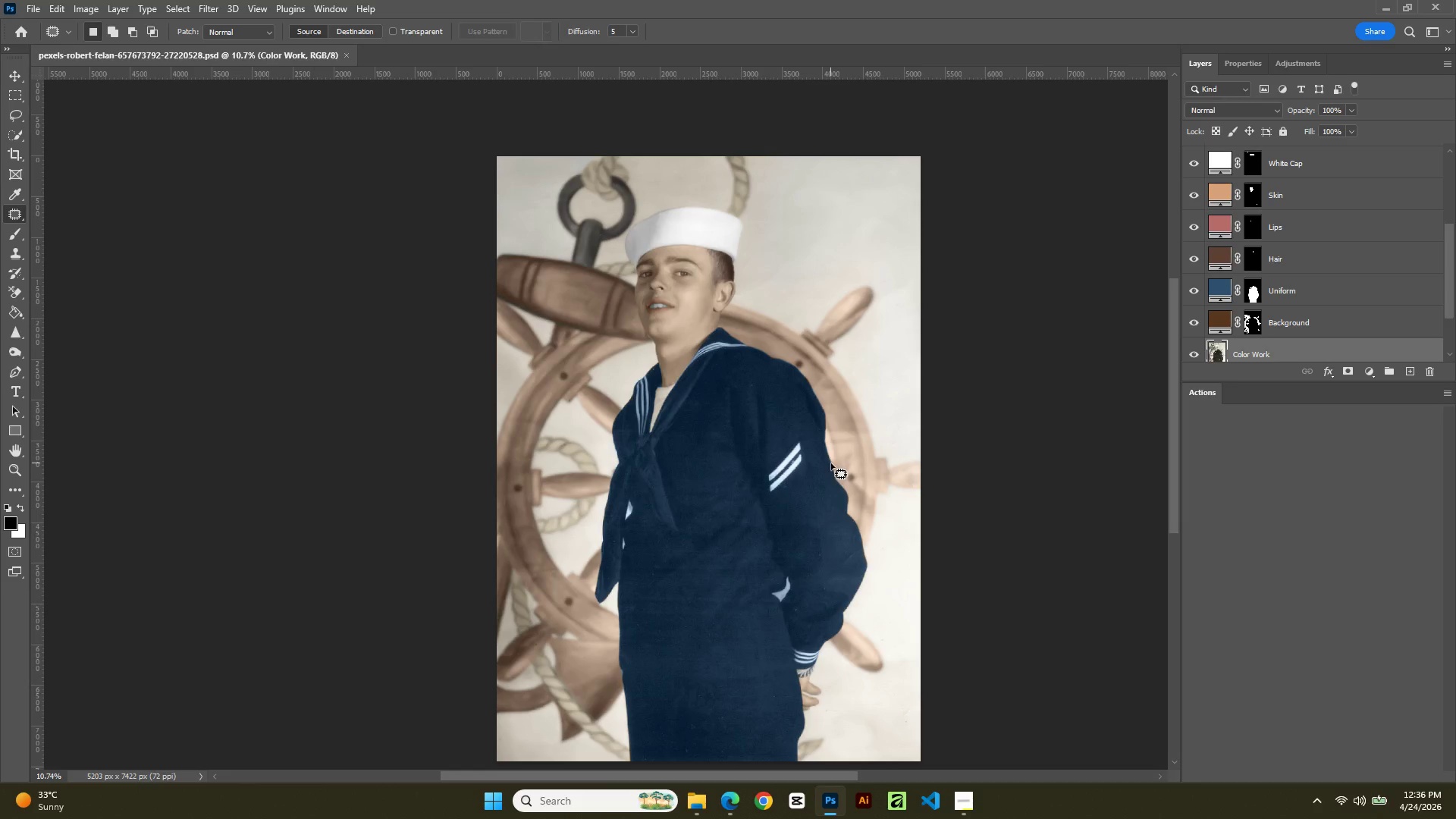 
hold_key(key=AltLeft, duration=0.56)
scroll: coordinate [736, 479], scroll_direction: down, amount: 1.0
 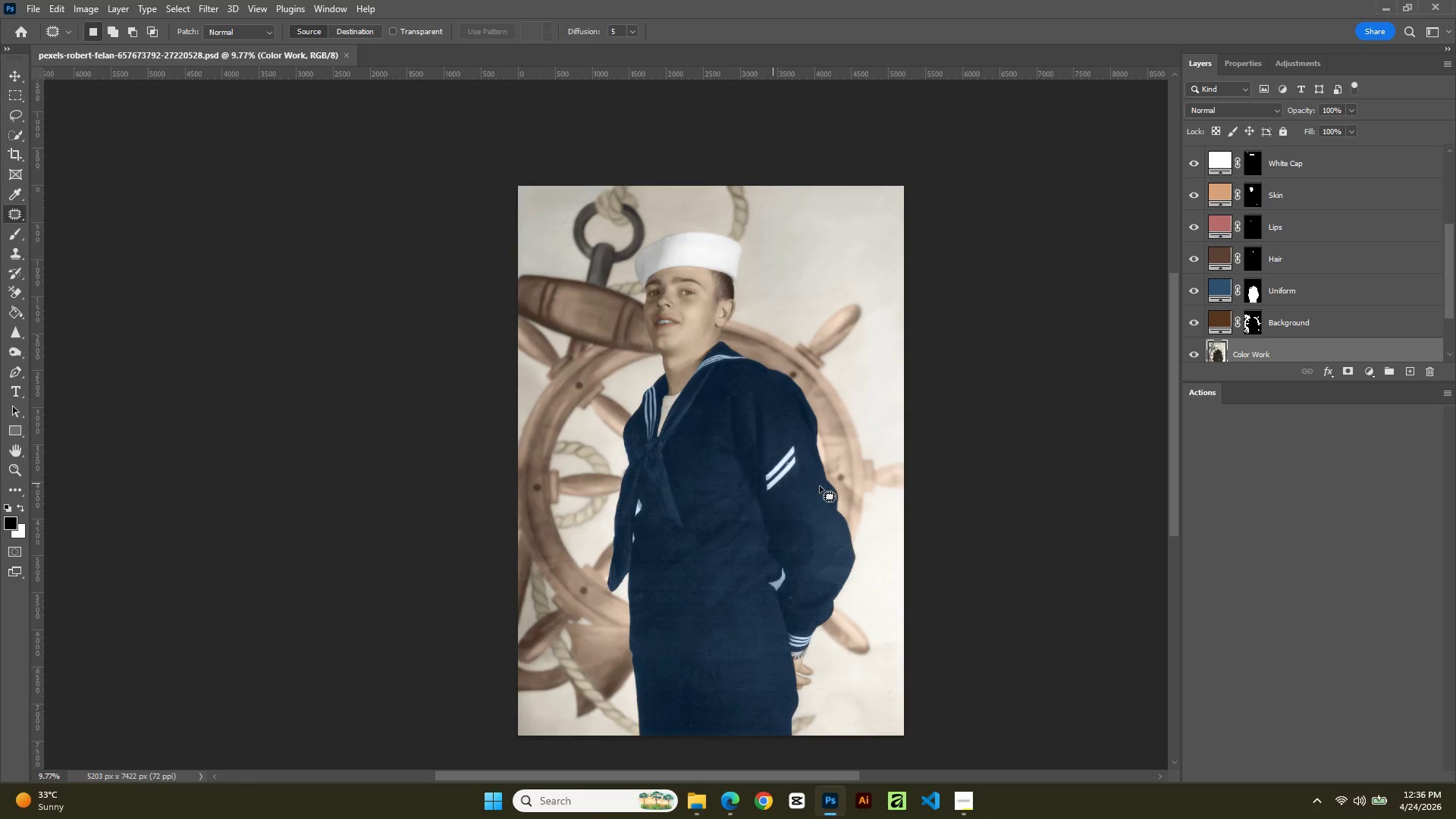 
hold_key(key=Space, duration=0.8)
 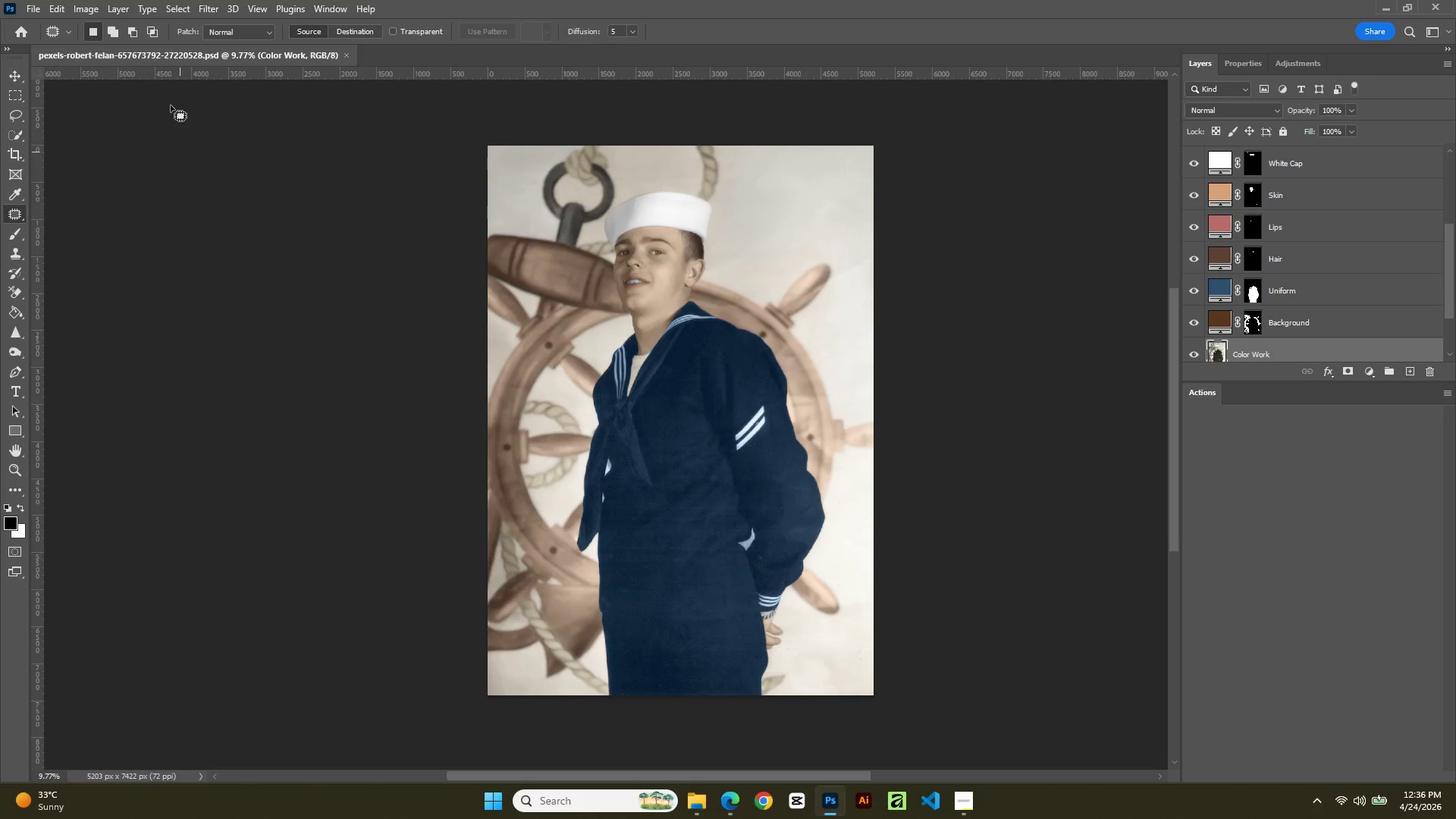 
left_click_drag(start_coordinate=[820, 486], to_coordinate=[789, 446])
 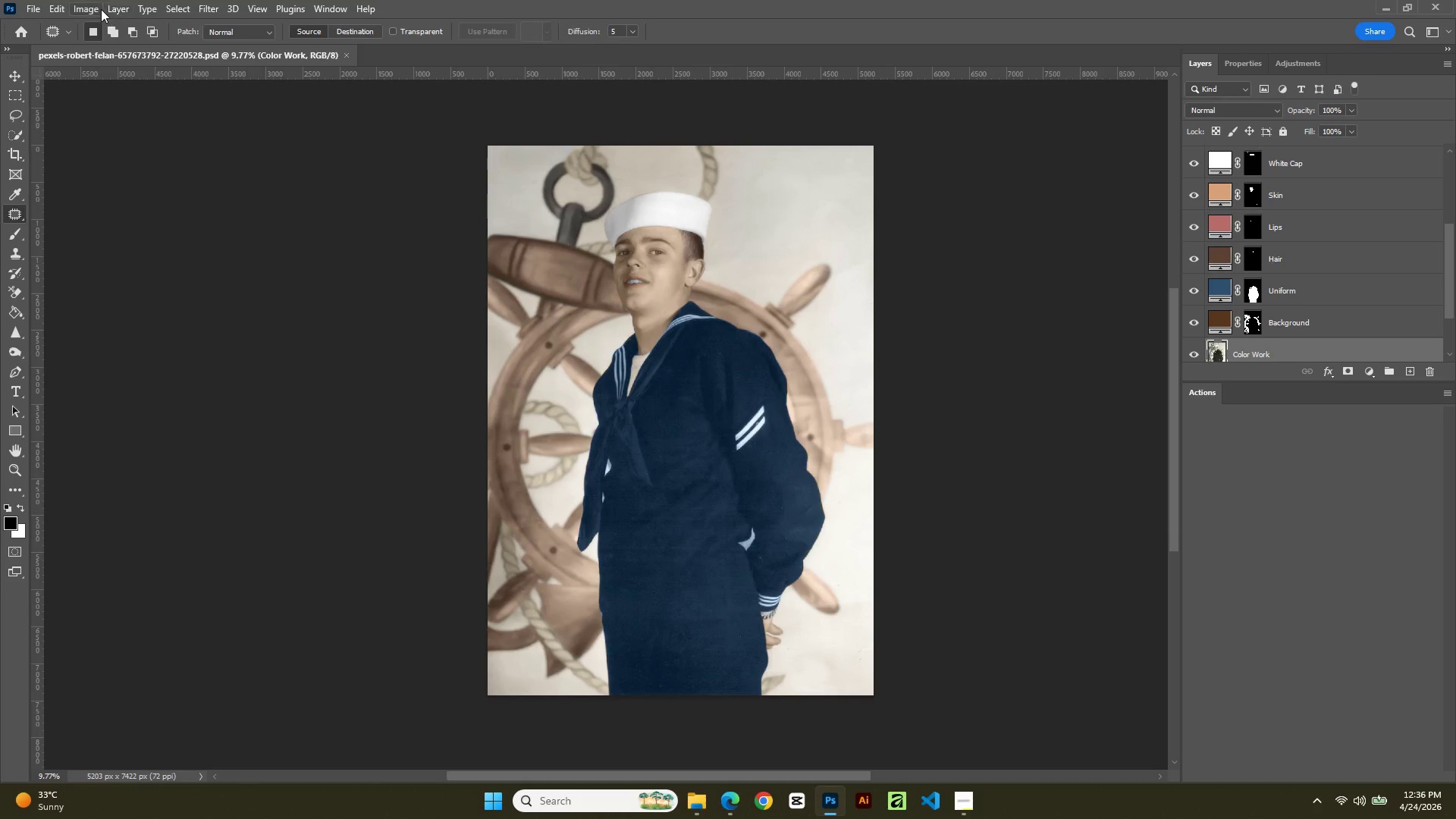 
left_click([94, 7])
 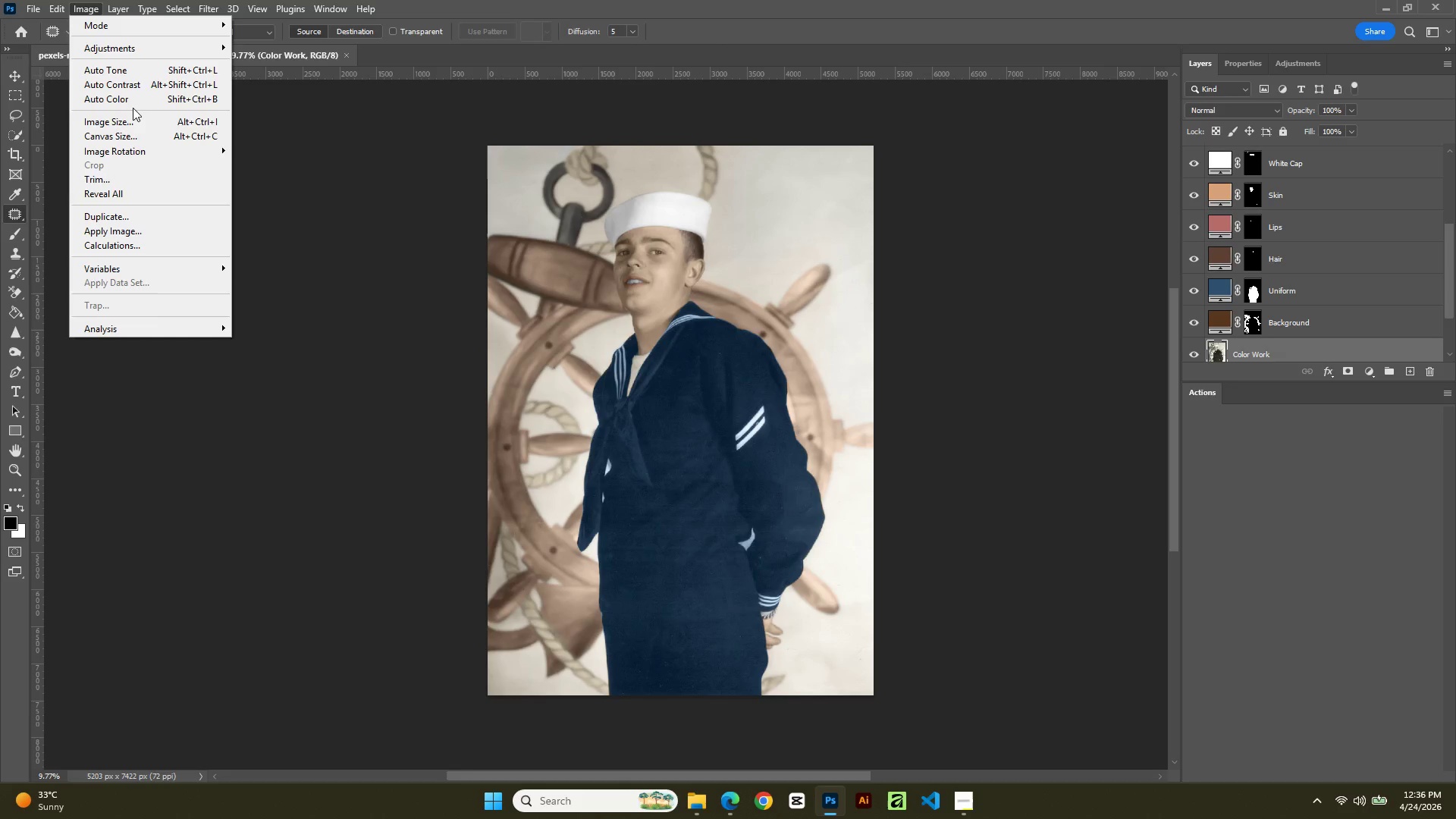 
left_click([134, 123])
 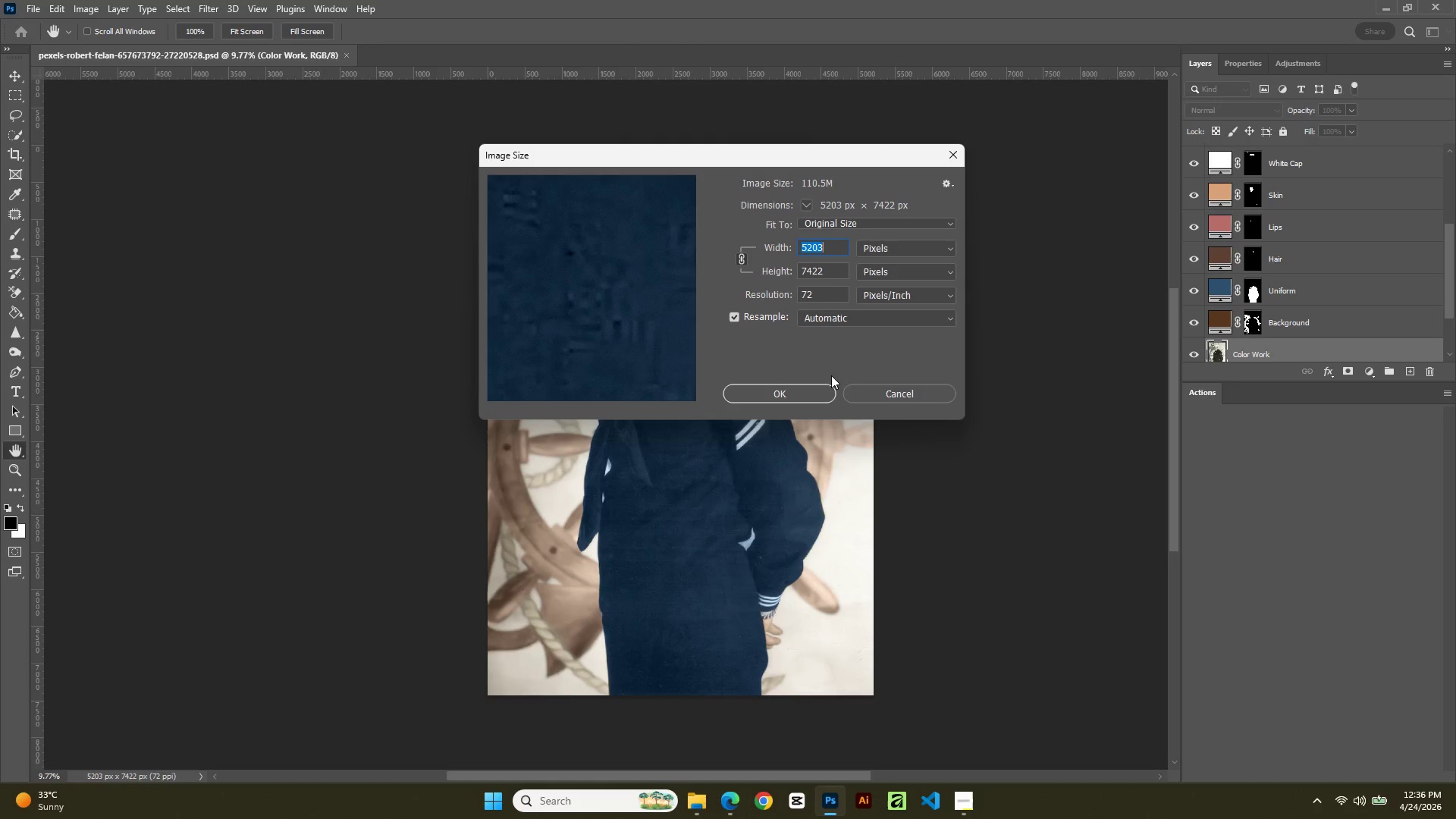 
double_click([812, 278])
 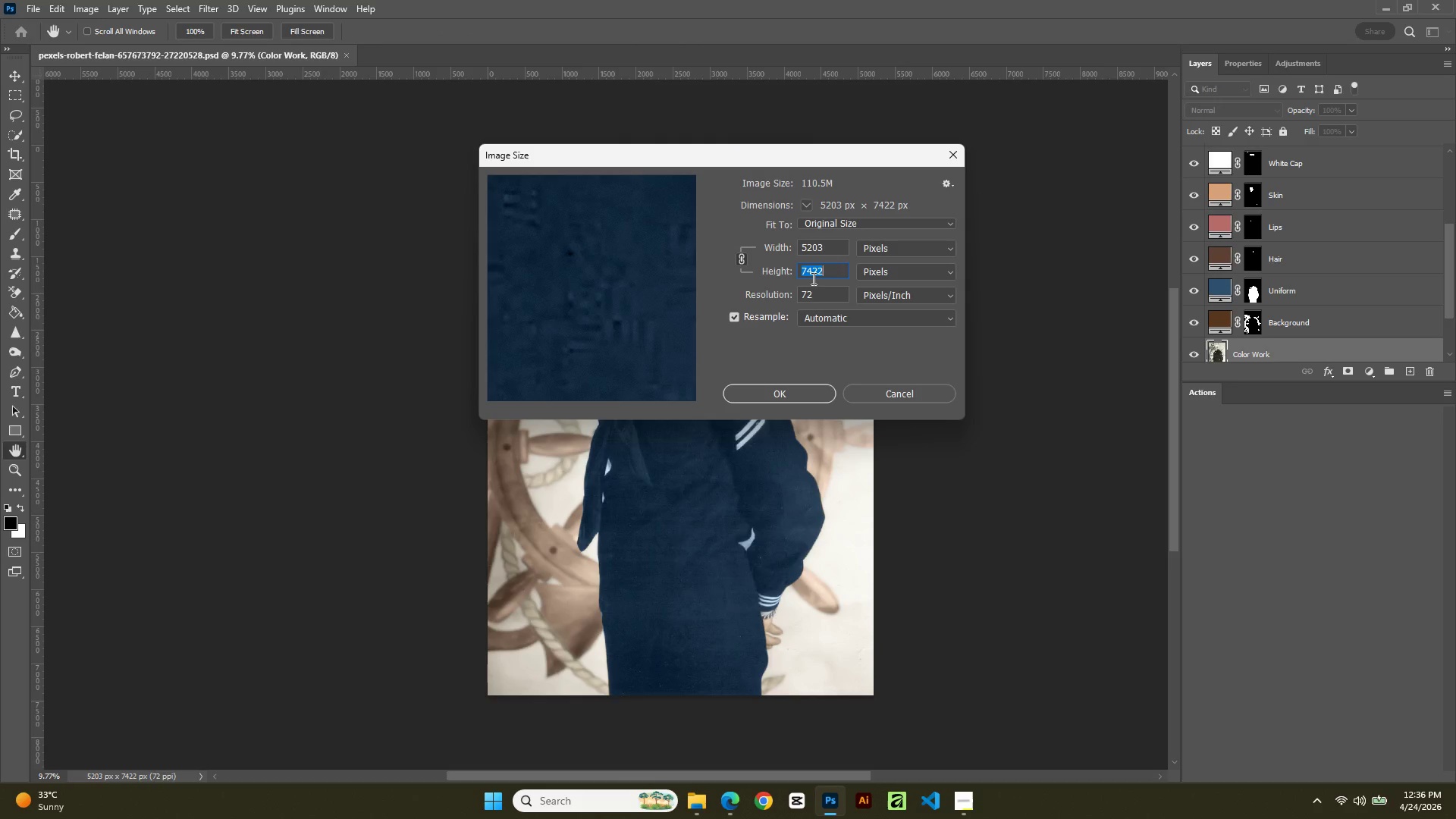 
key(Numpad3)
 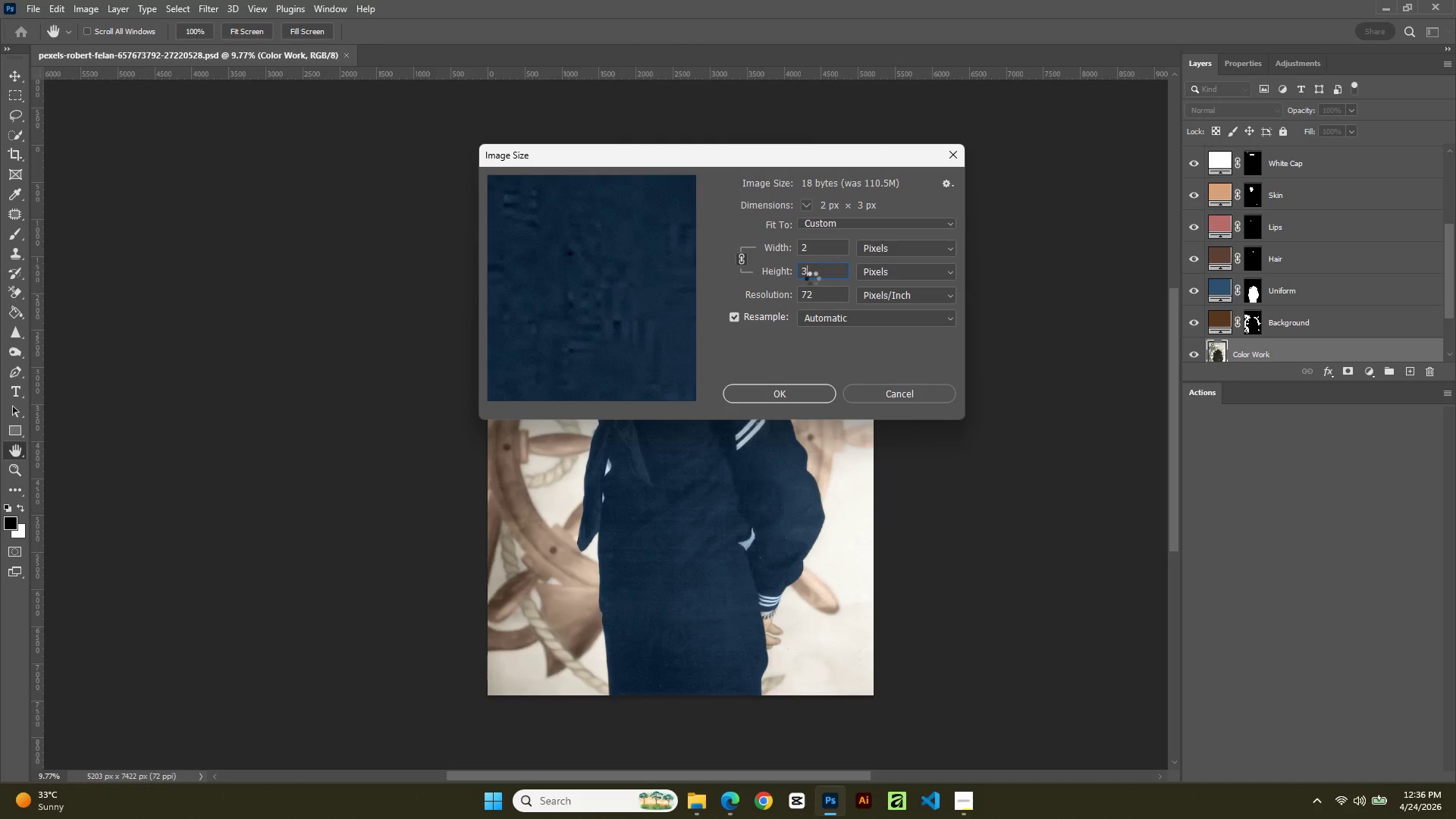 
key(Numpad0)
 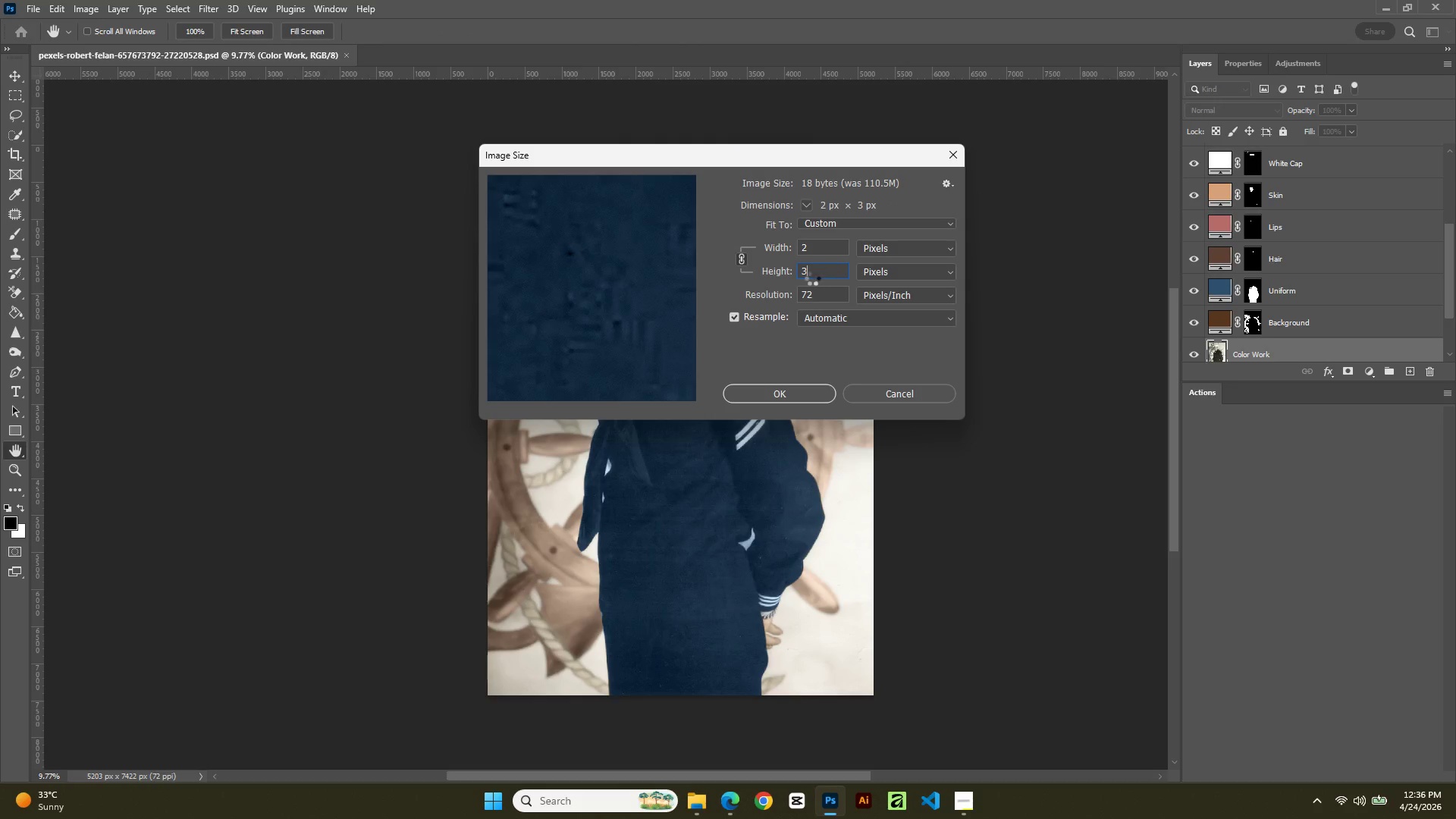 
key(Numpad0)
 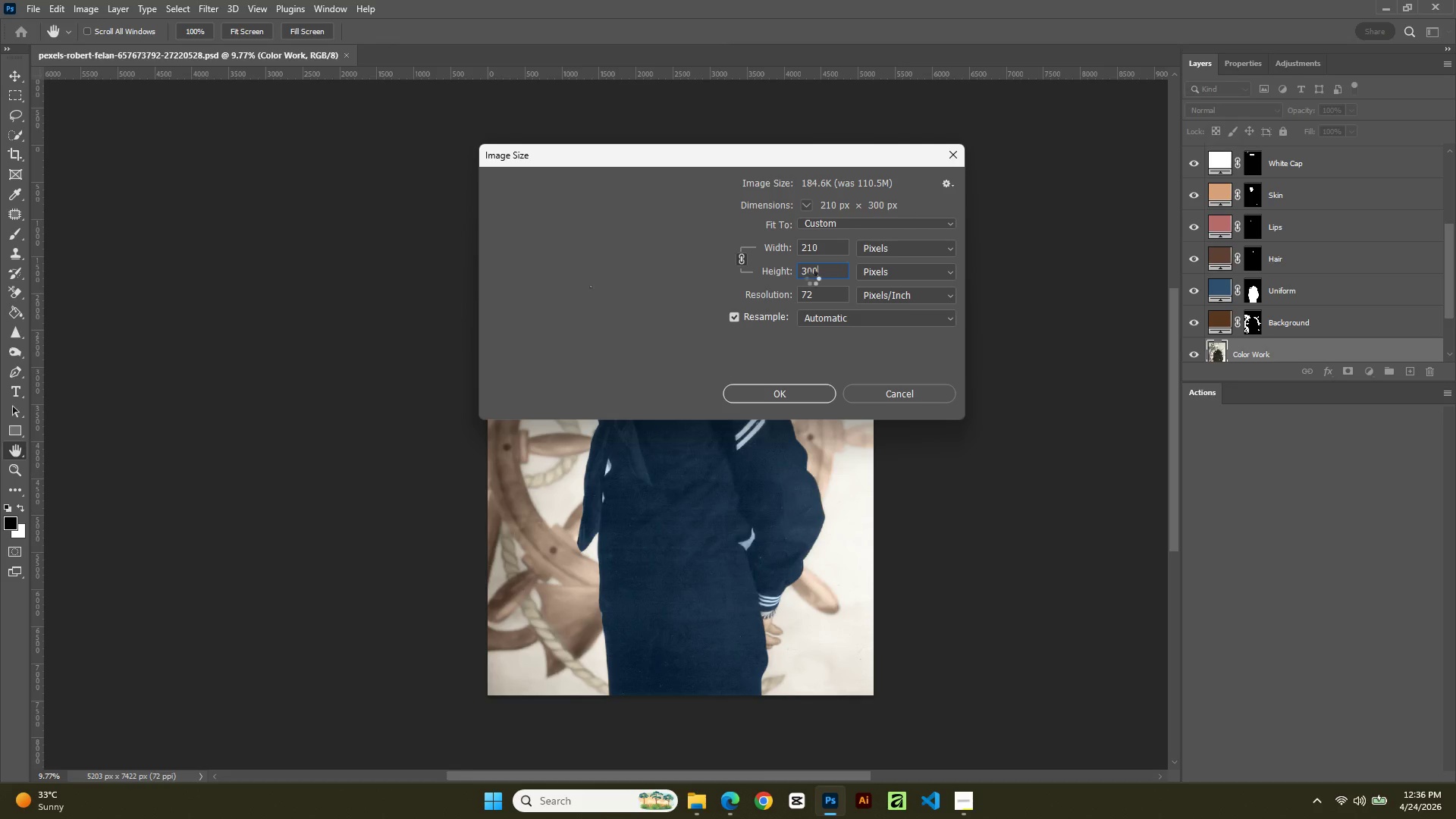 
key(Numpad0)
 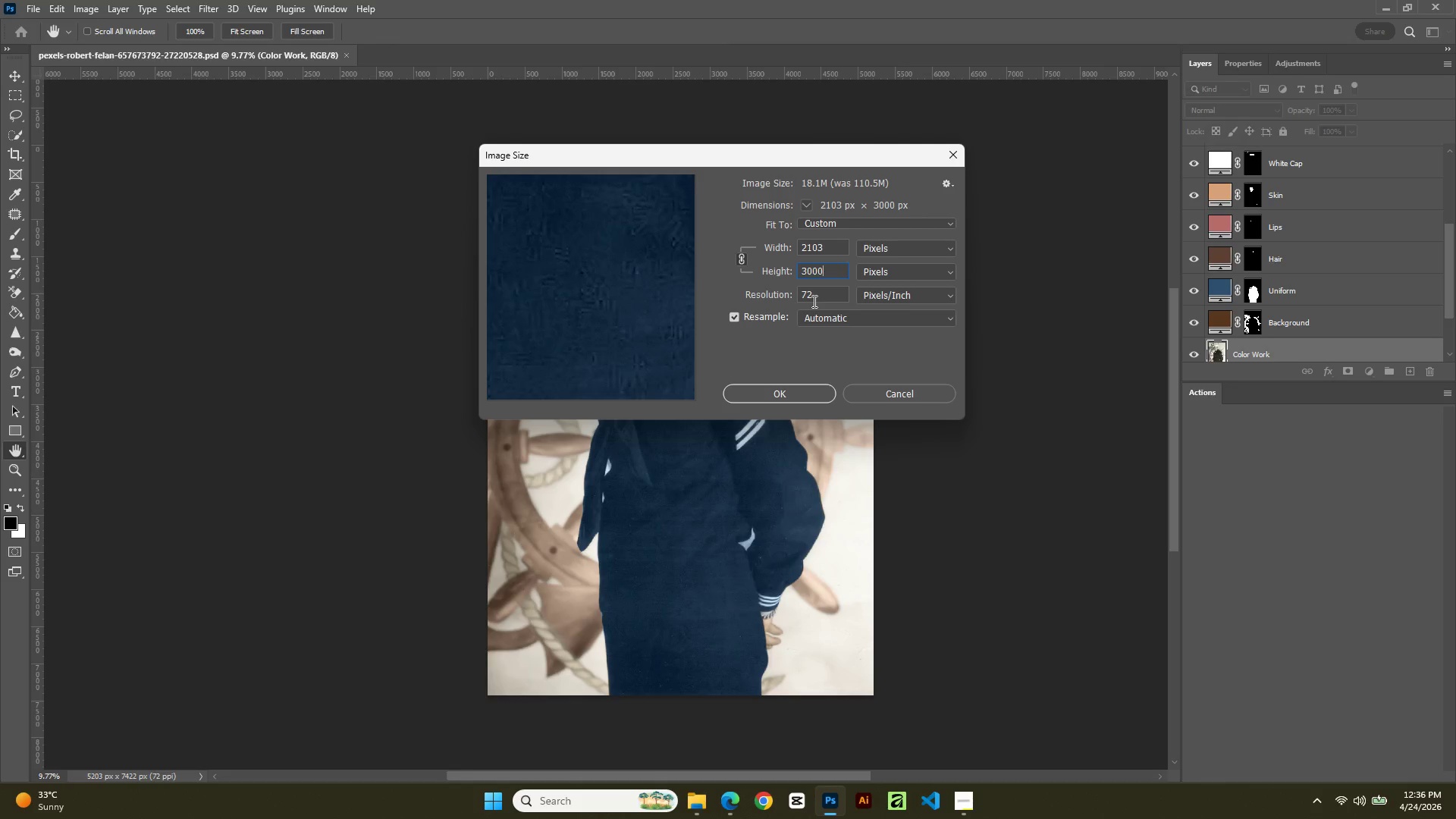 
double_click([813, 301])
 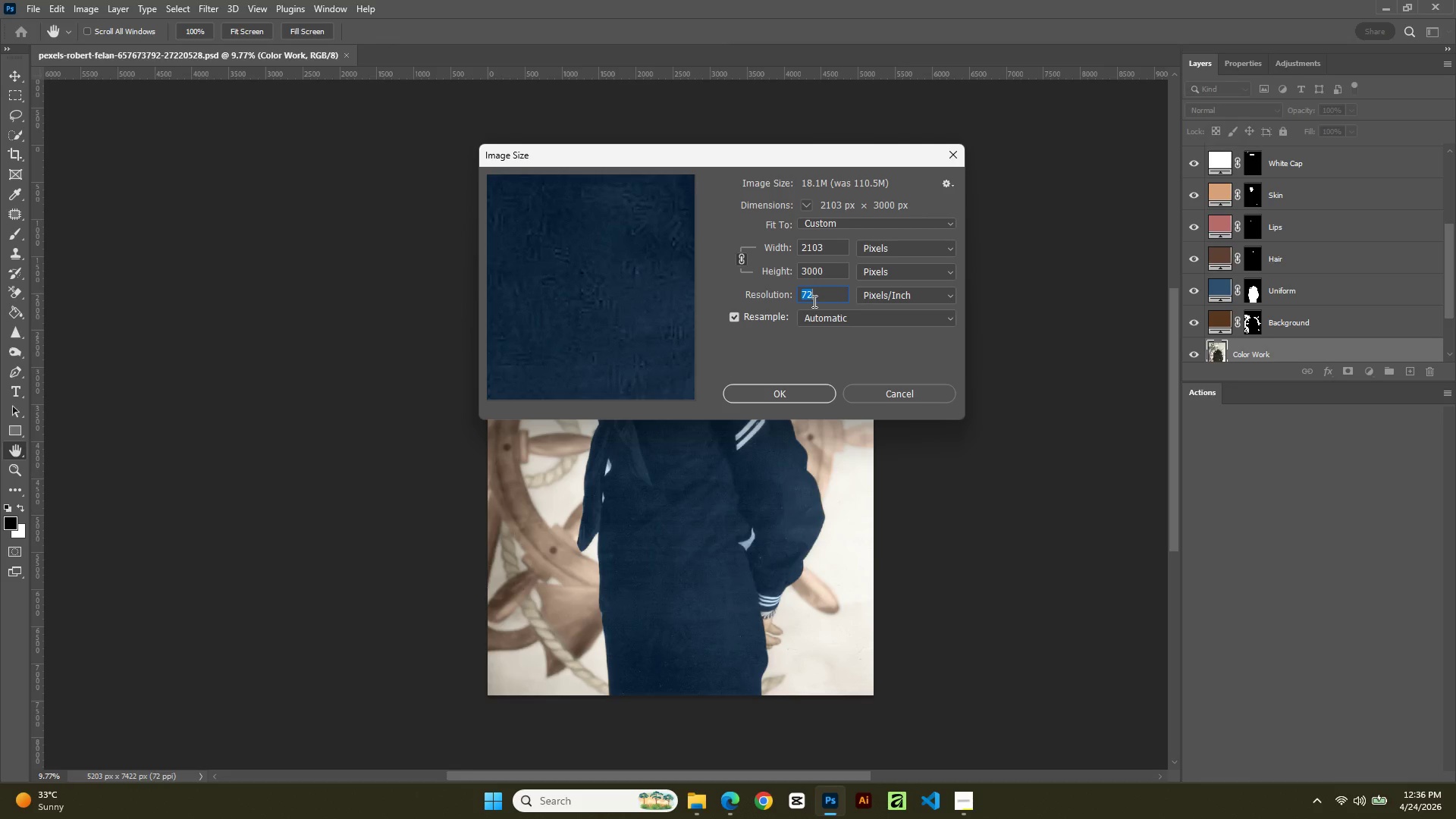 
key(Numpad3)
 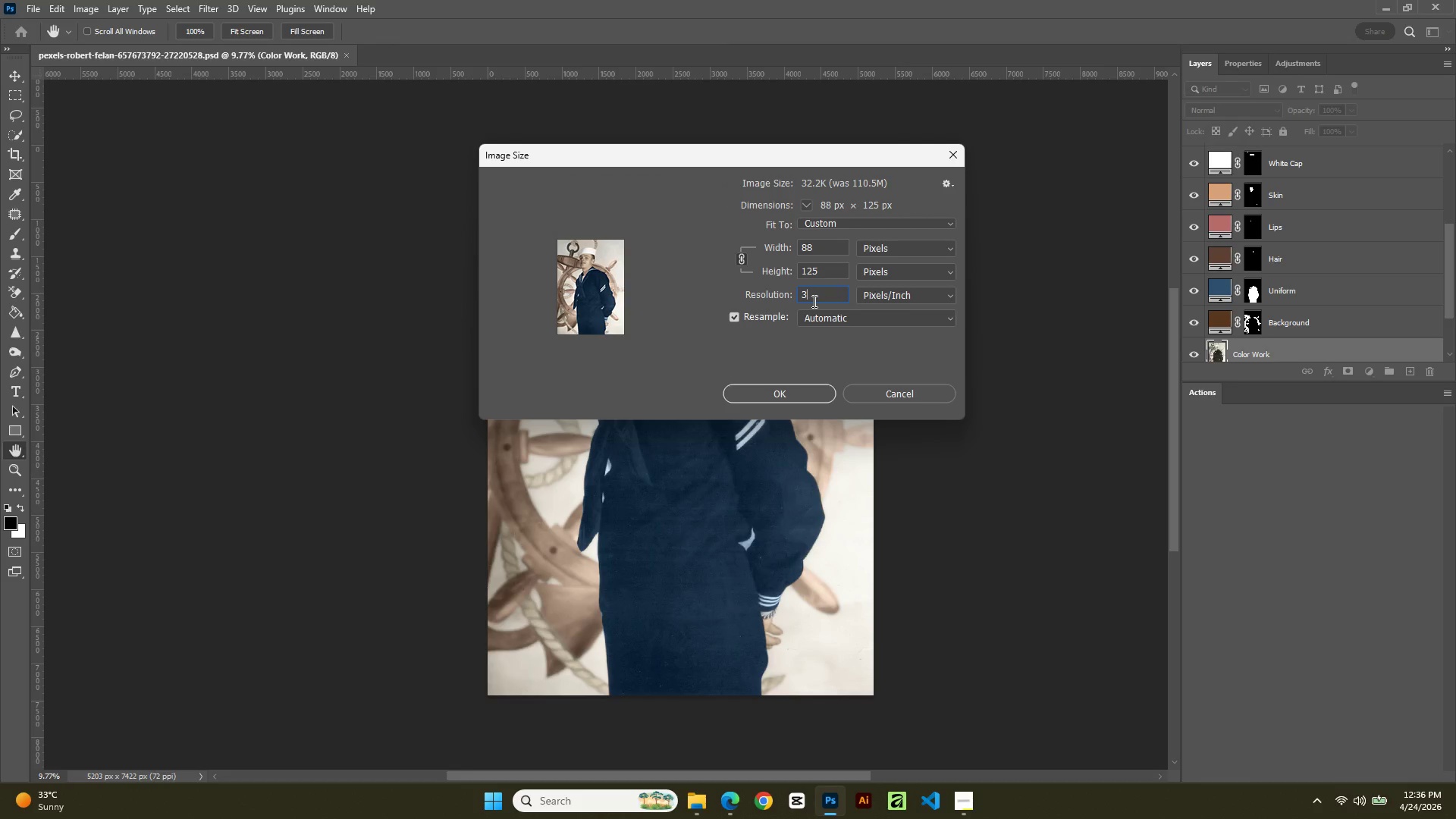 
key(Numpad0)
 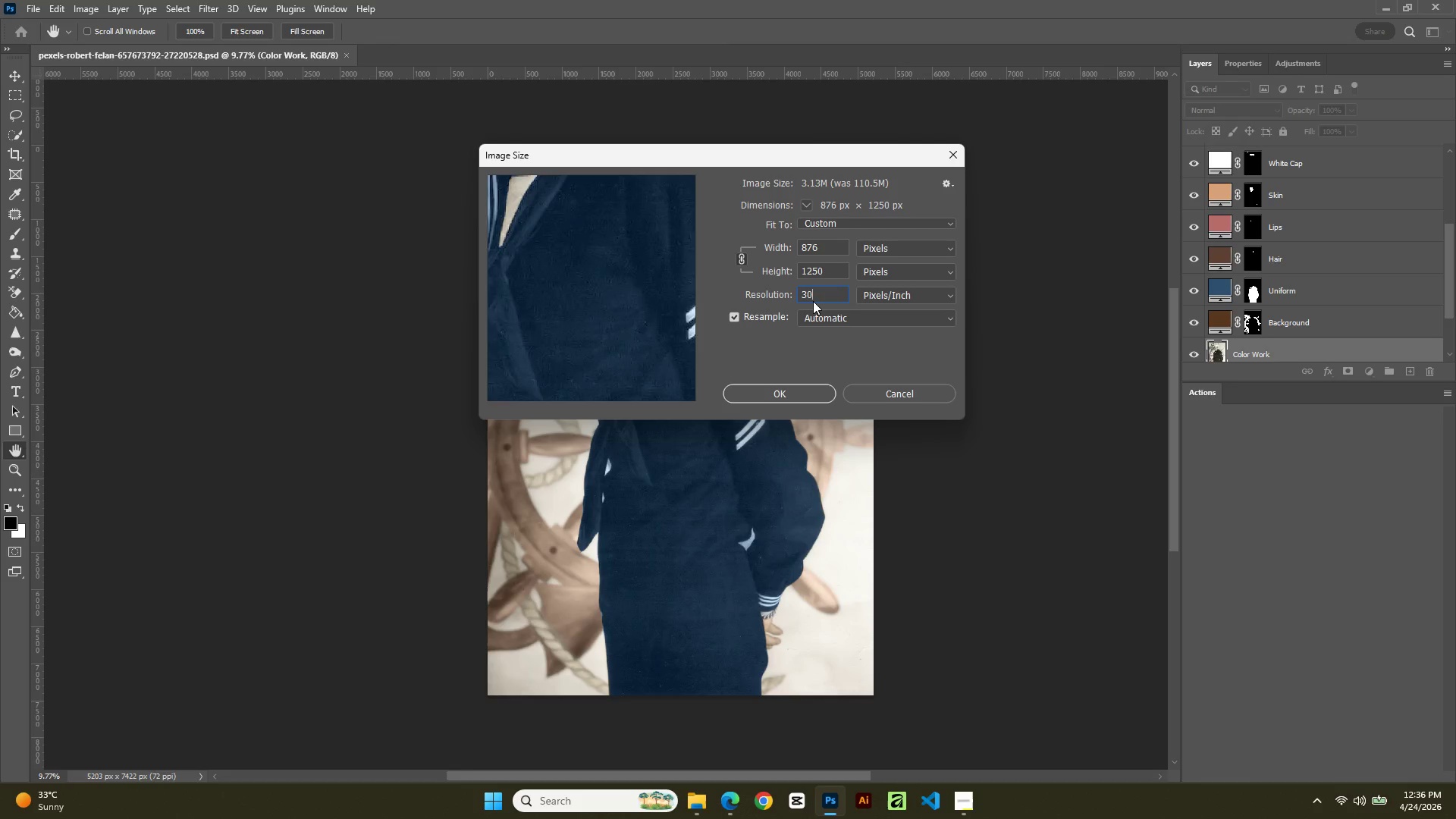 
key(Numpad0)
 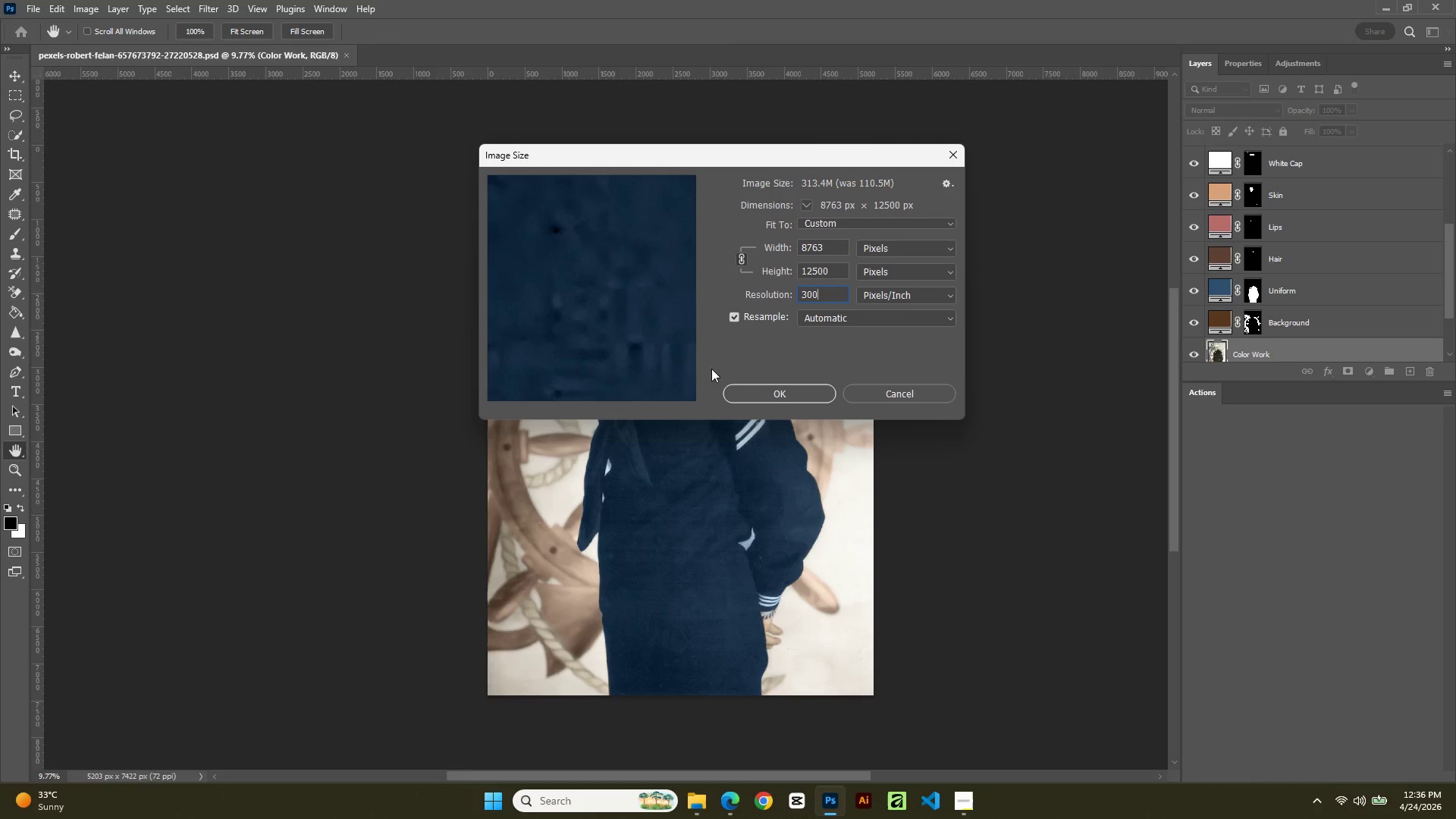 
left_click([773, 401])
 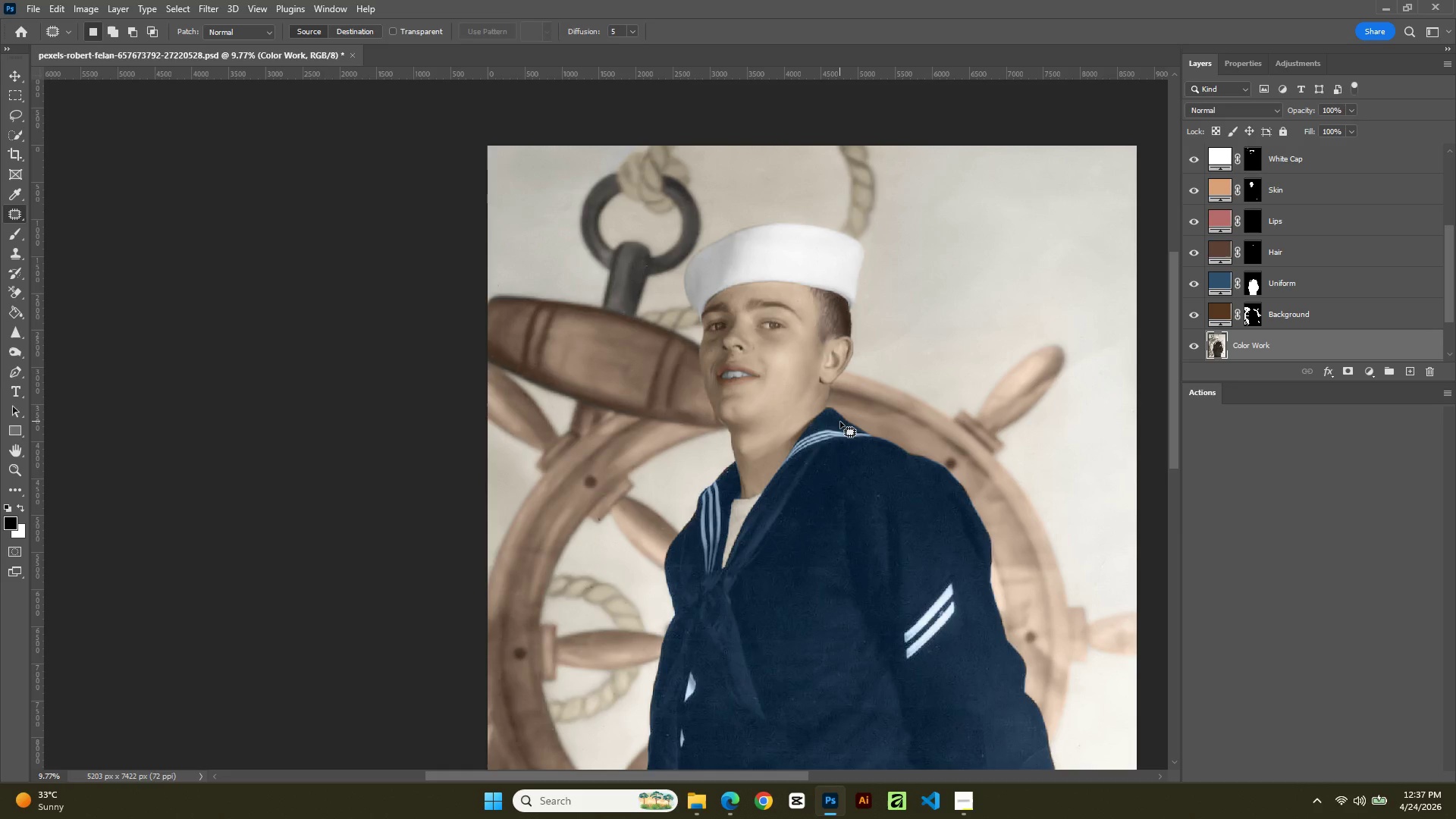 
wait(21.39)
 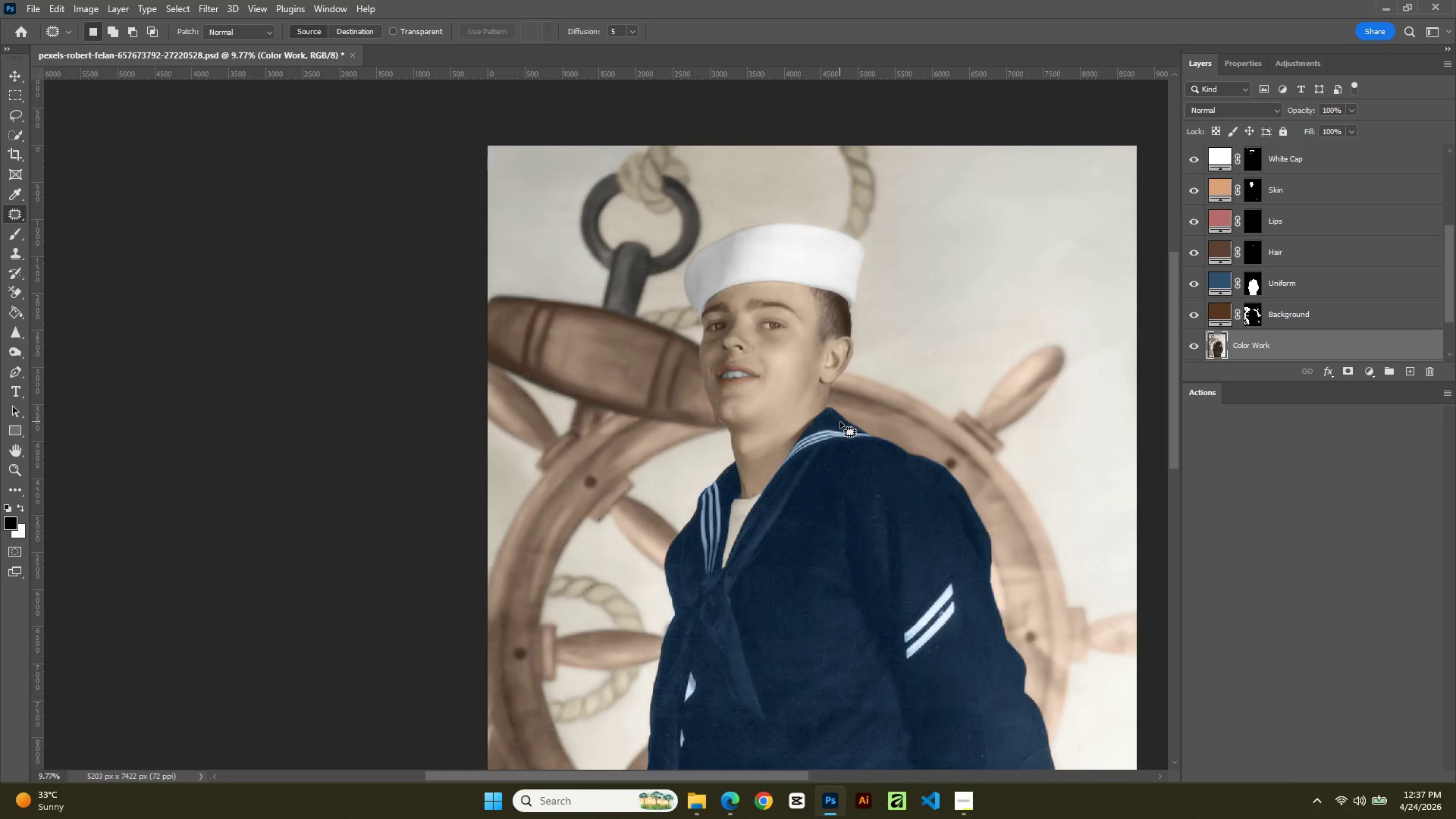 
hold_key(key=AltLeft, duration=0.61)
scroll: coordinate [714, 537], scroll_direction: down, amount: 3.0
 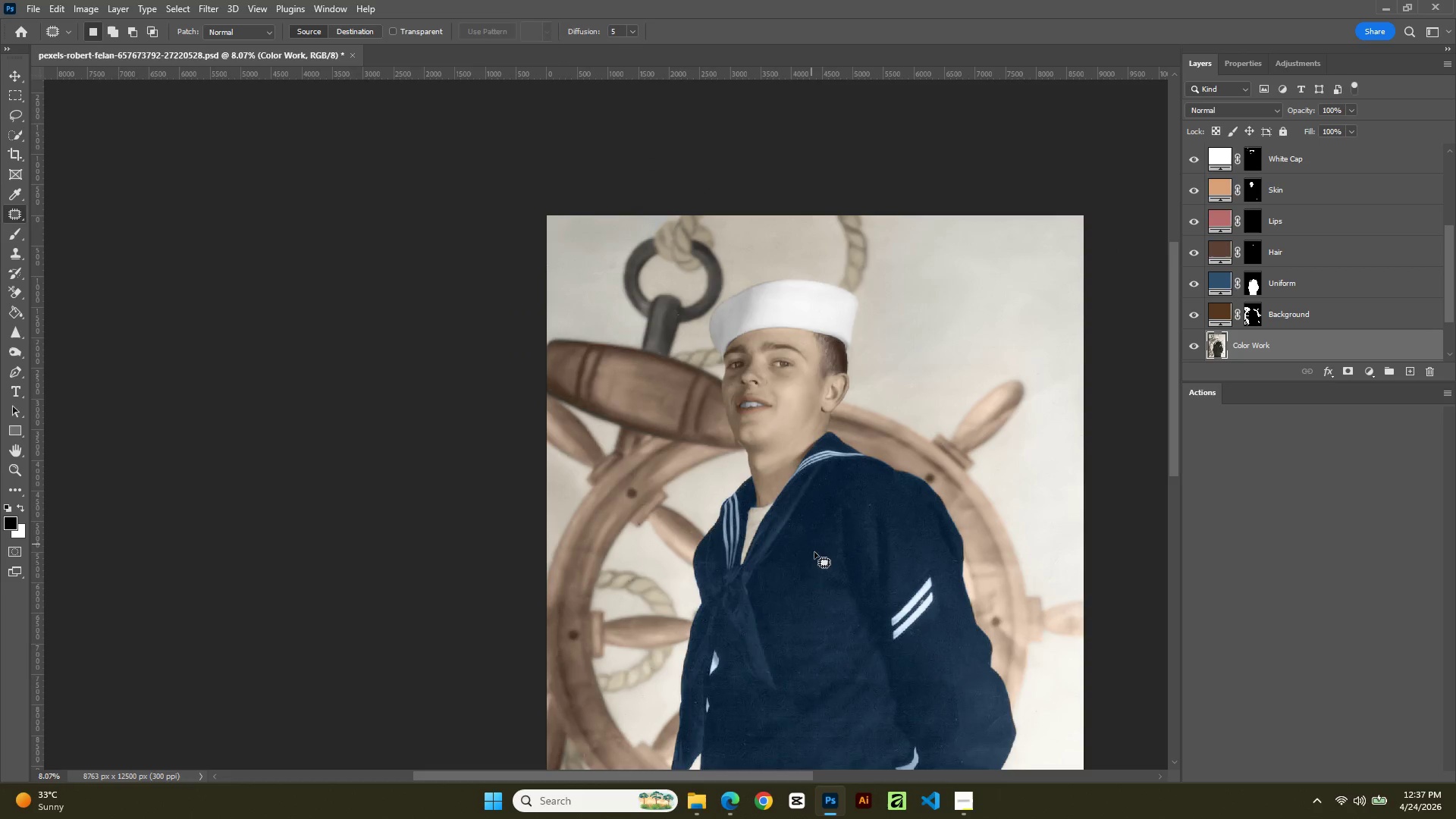 
hold_key(key=Space, duration=0.64)
 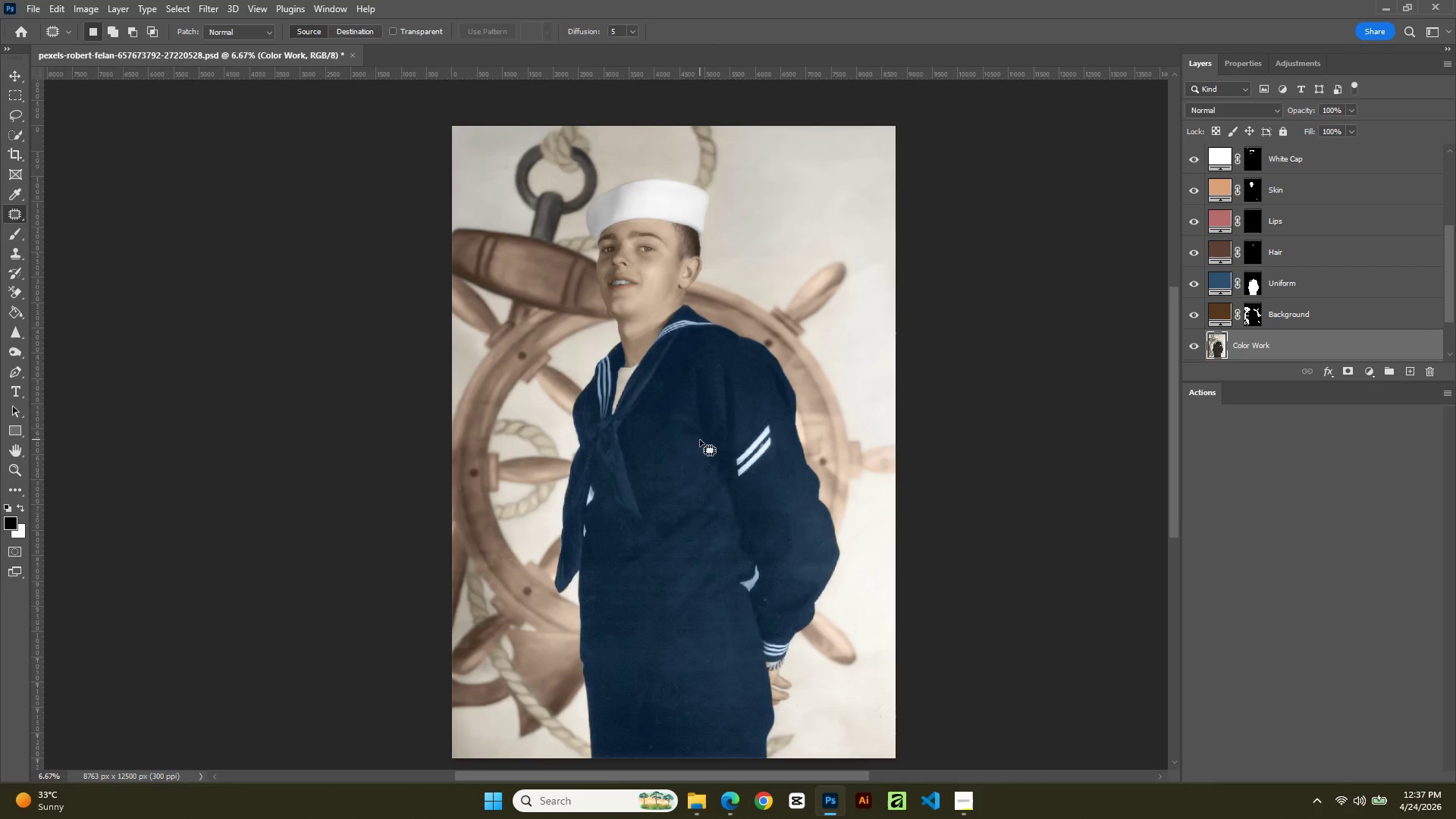 
left_click_drag(start_coordinate=[819, 564], to_coordinate=[700, 439])
 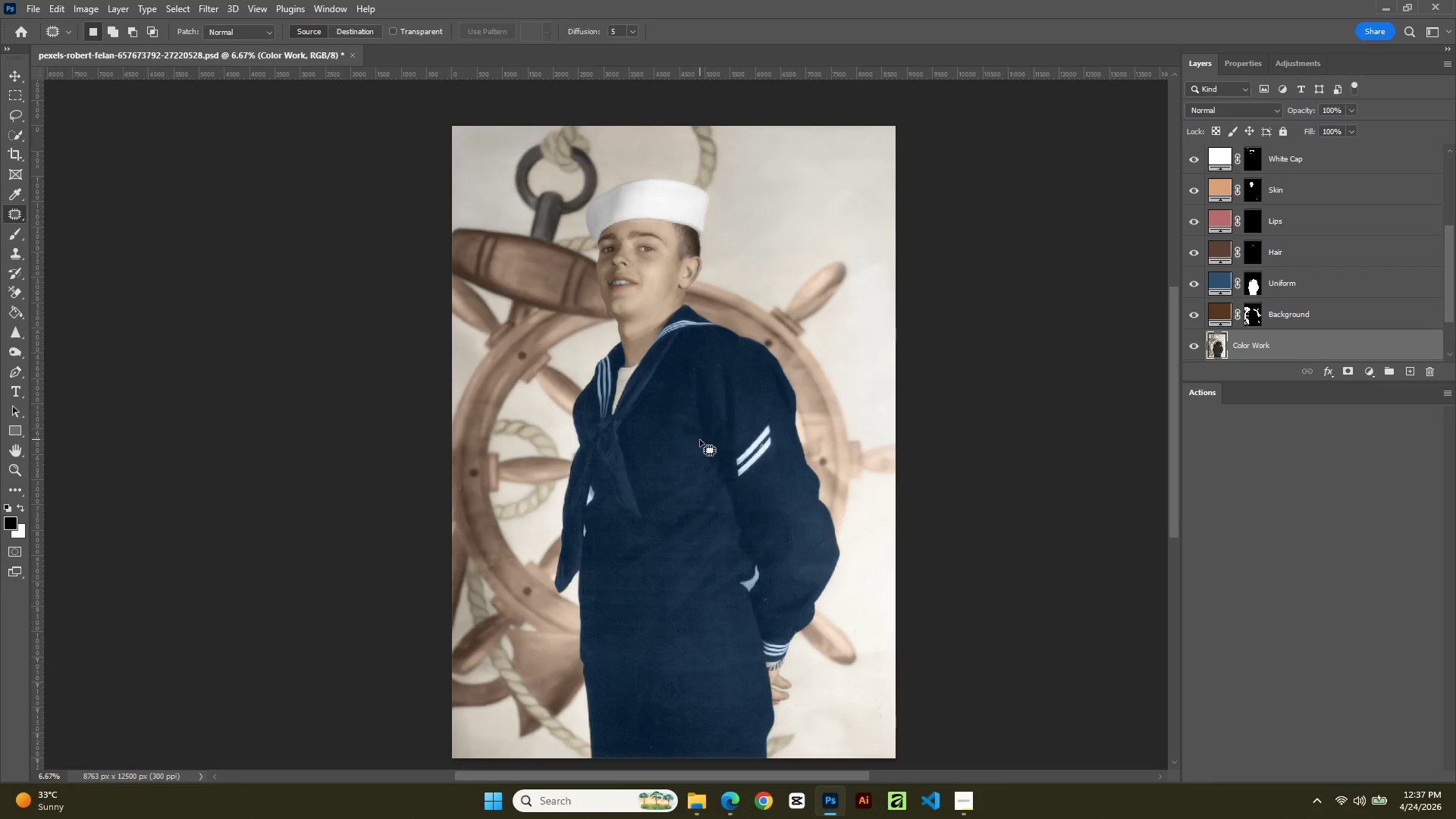 
hold_key(key=Space, duration=6.52)
 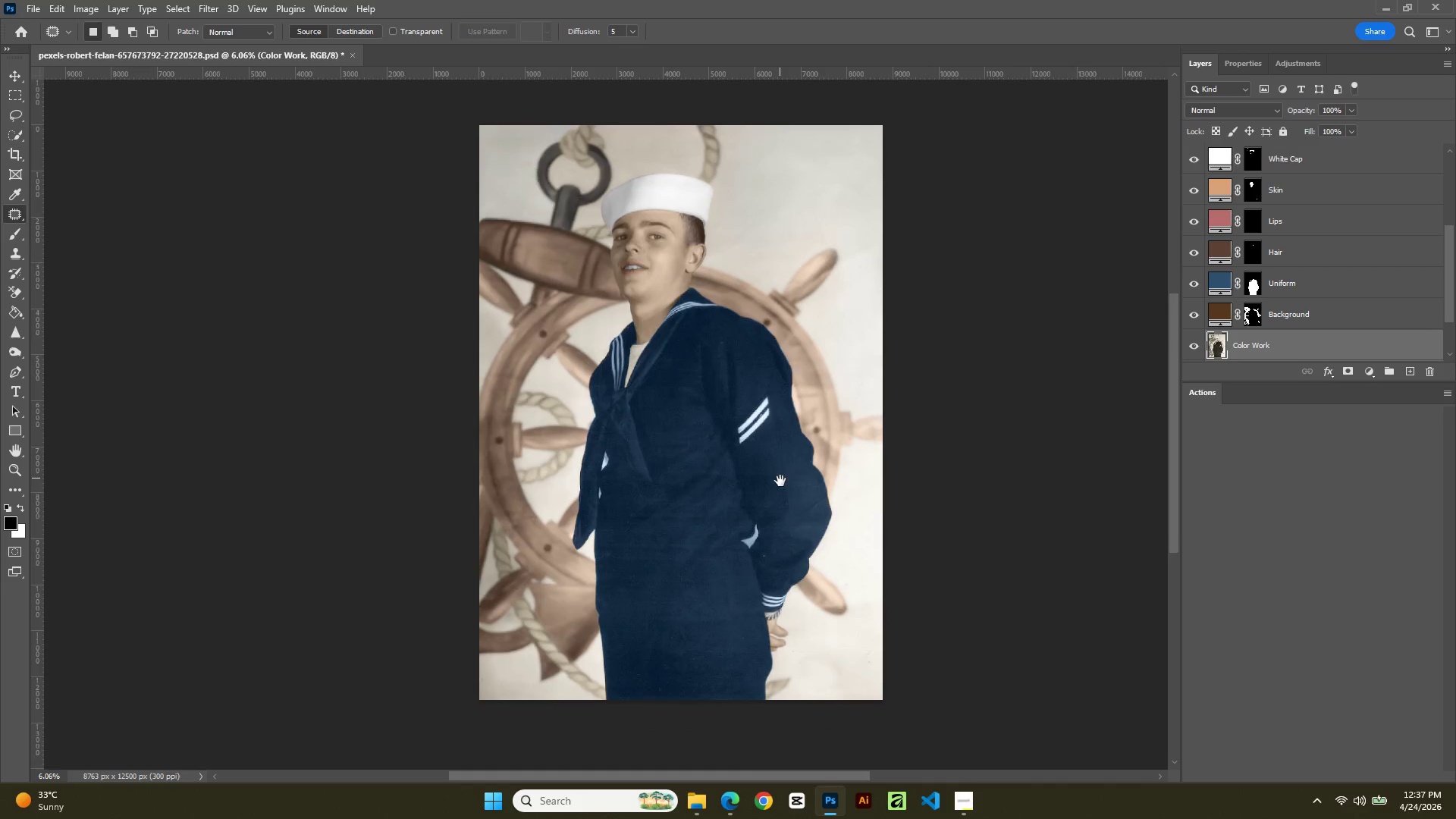 
hold_key(key=AltLeft, duration=0.95)
scroll: coordinate [700, 440], scroll_direction: down, amount: 3.0
 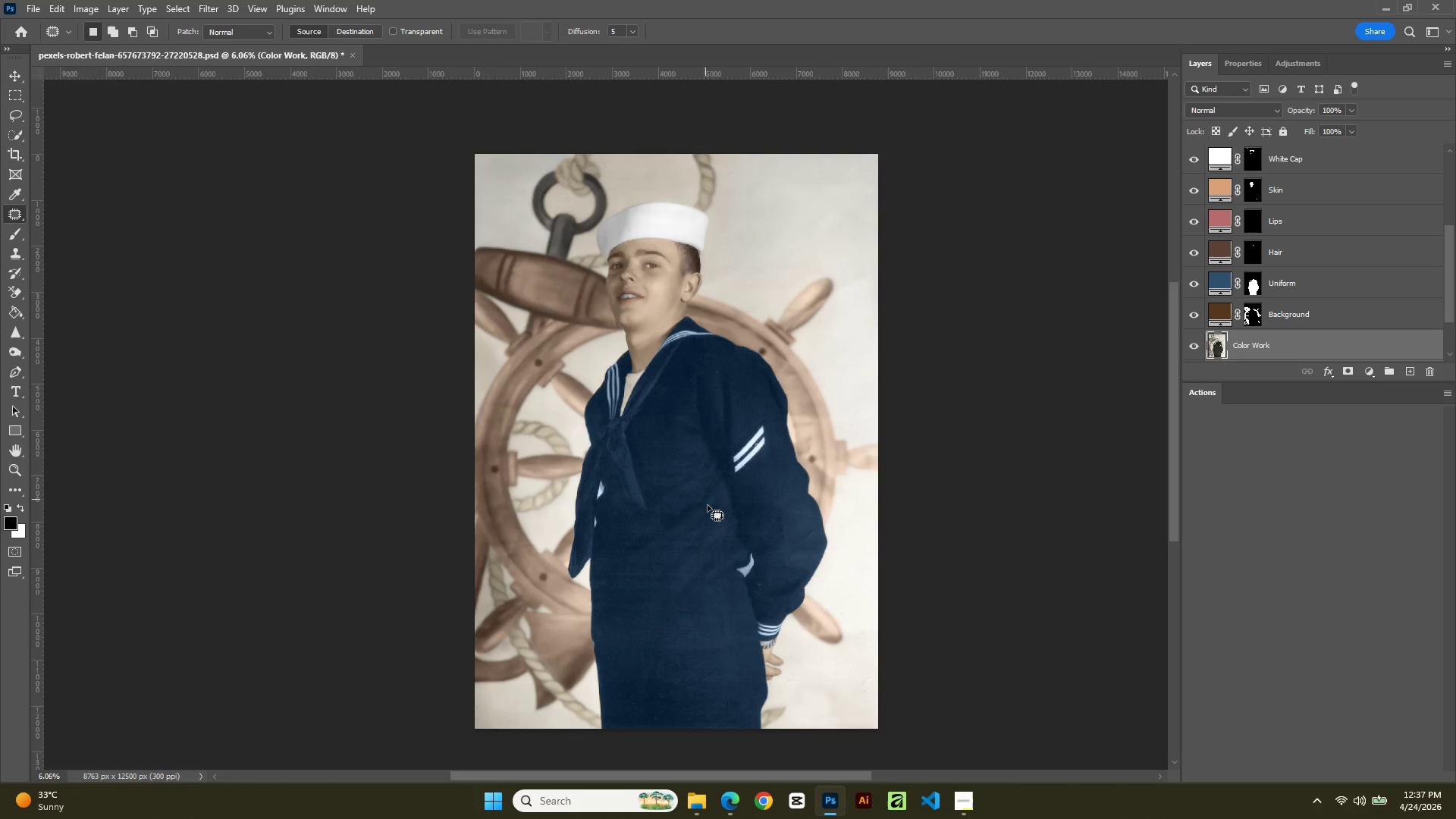 
hold_key(key=AltLeft, duration=4.39)
scroll: coordinate [721, 466], scroll_direction: down, amount: 2.0
 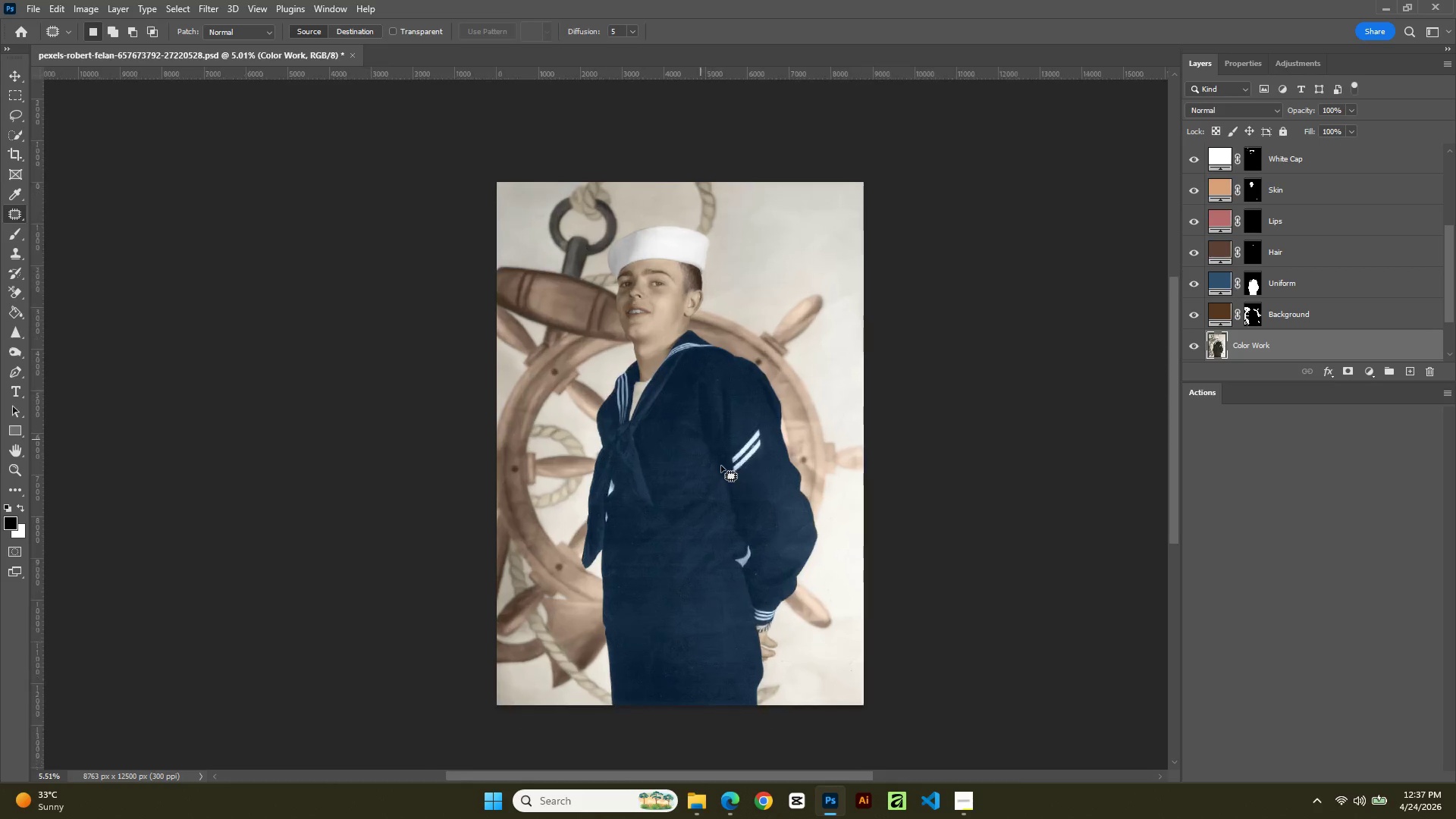 
scroll: coordinate [731, 463], scroll_direction: up, amount: 8.0
 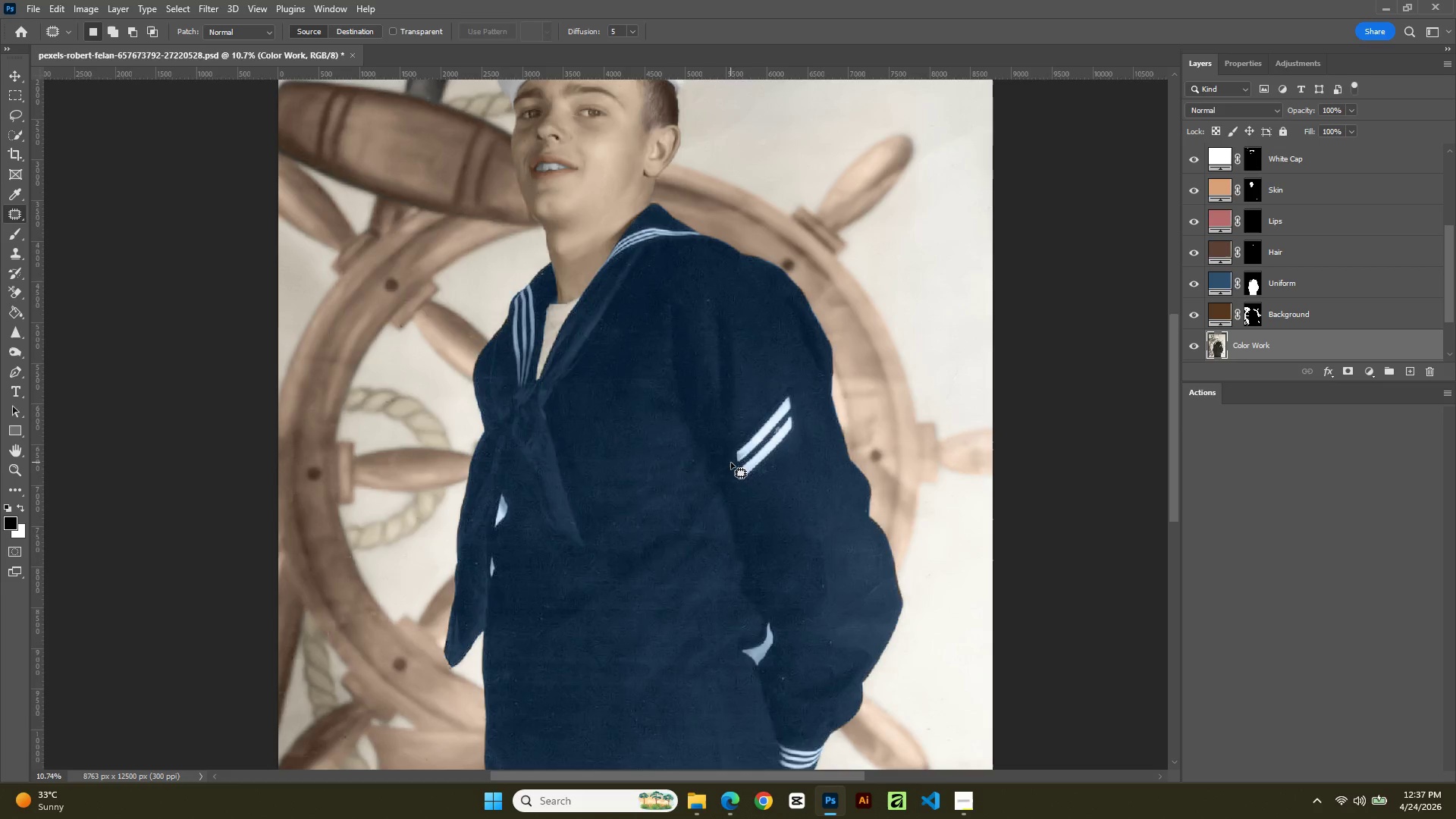 
scroll: coordinate [731, 463], scroll_direction: down, amount: 4.0
 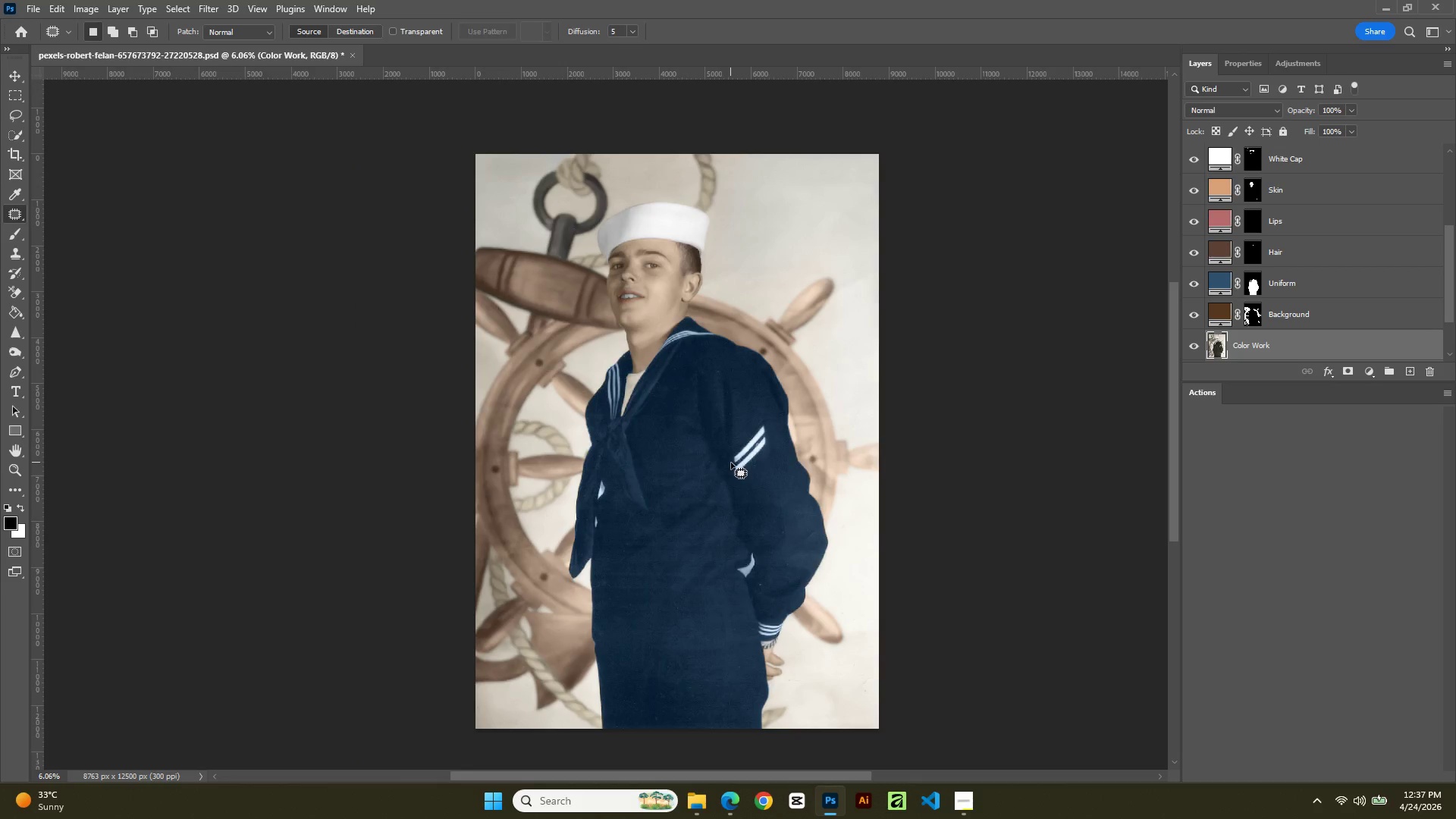 
hold_key(key=Space, duration=0.84)
 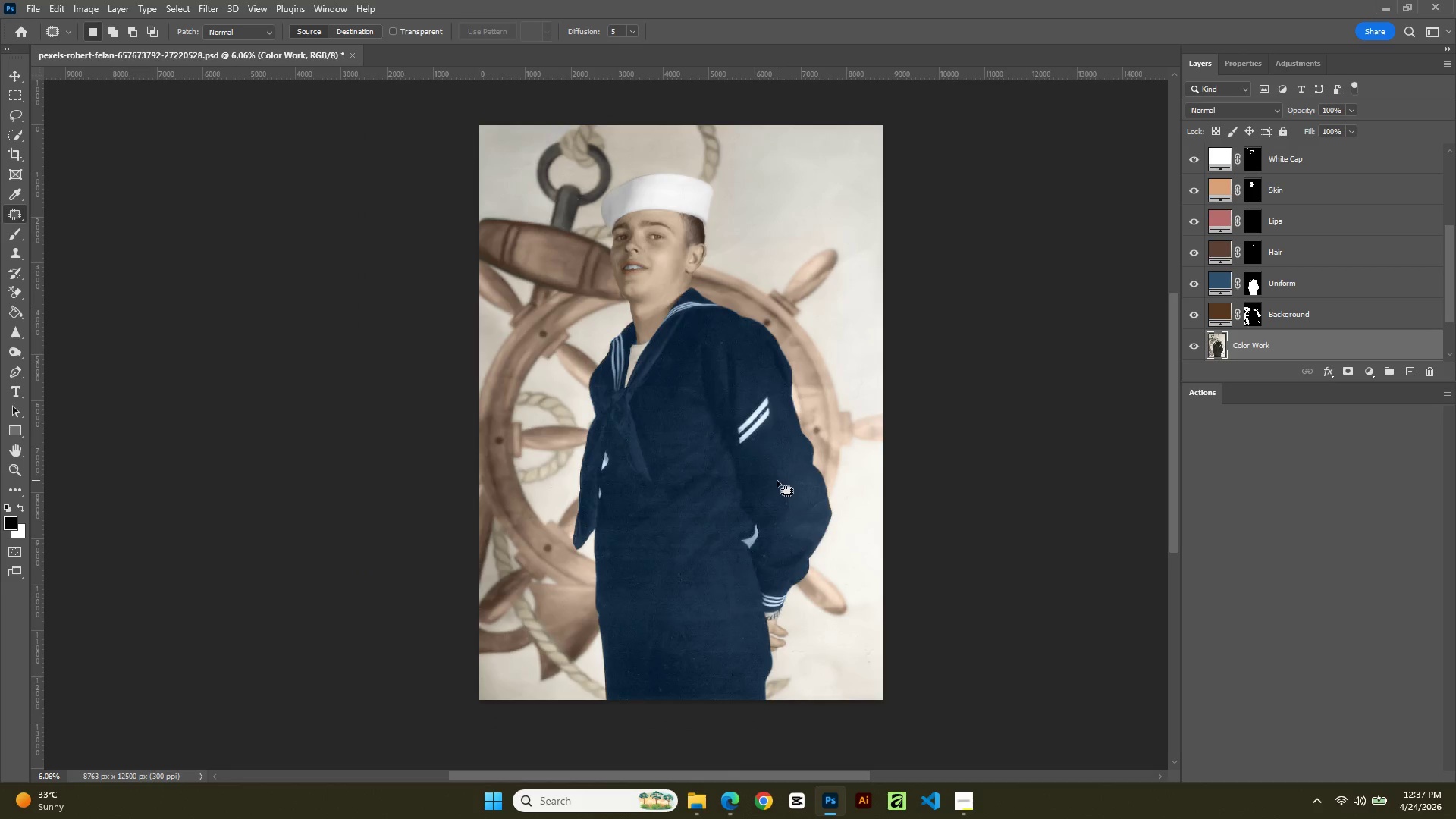 
left_click_drag(start_coordinate=[777, 510], to_coordinate=[780, 481])
 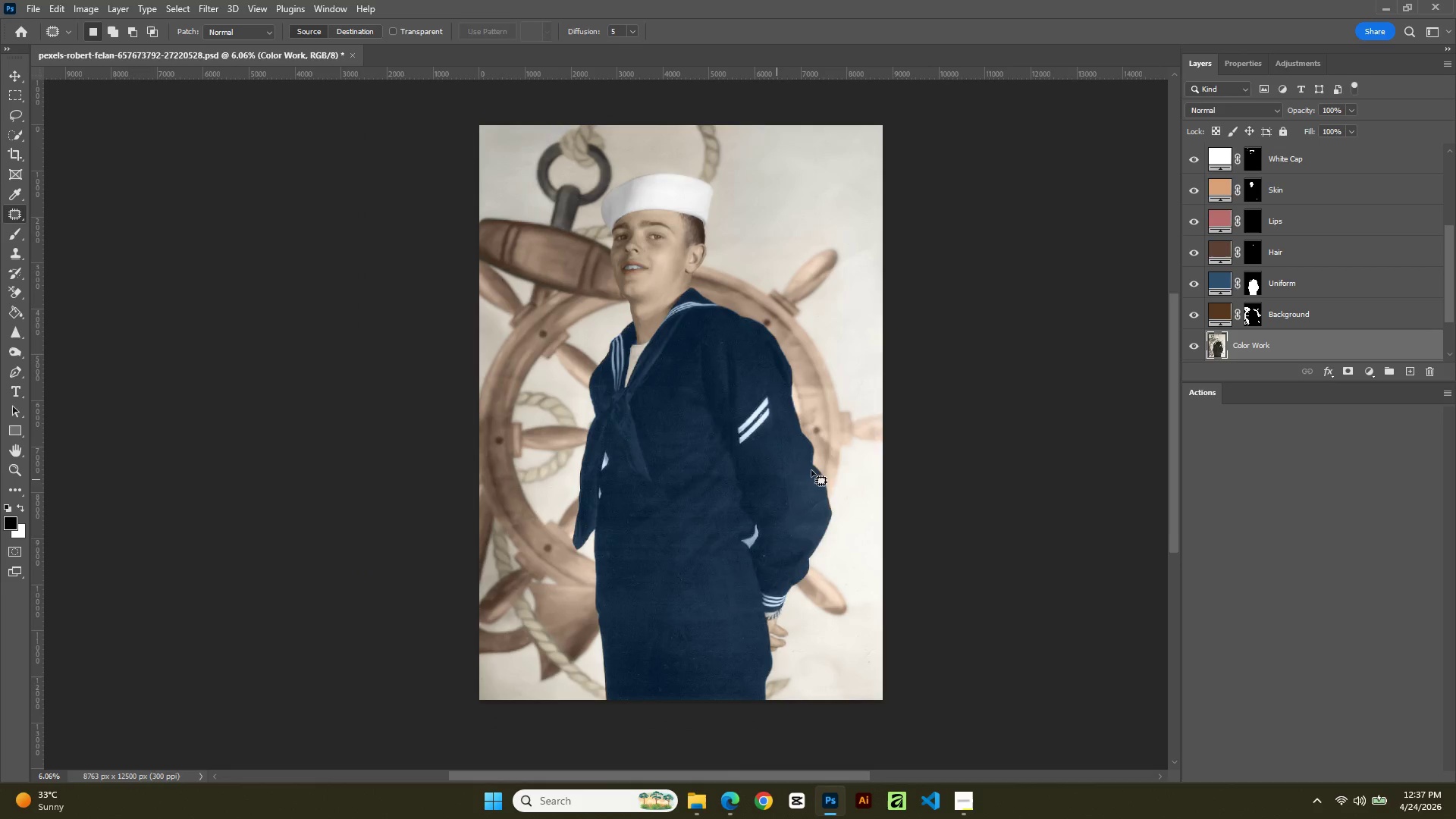 
scroll: coordinate [1081, 395], scroll_direction: down, amount: 1.0
 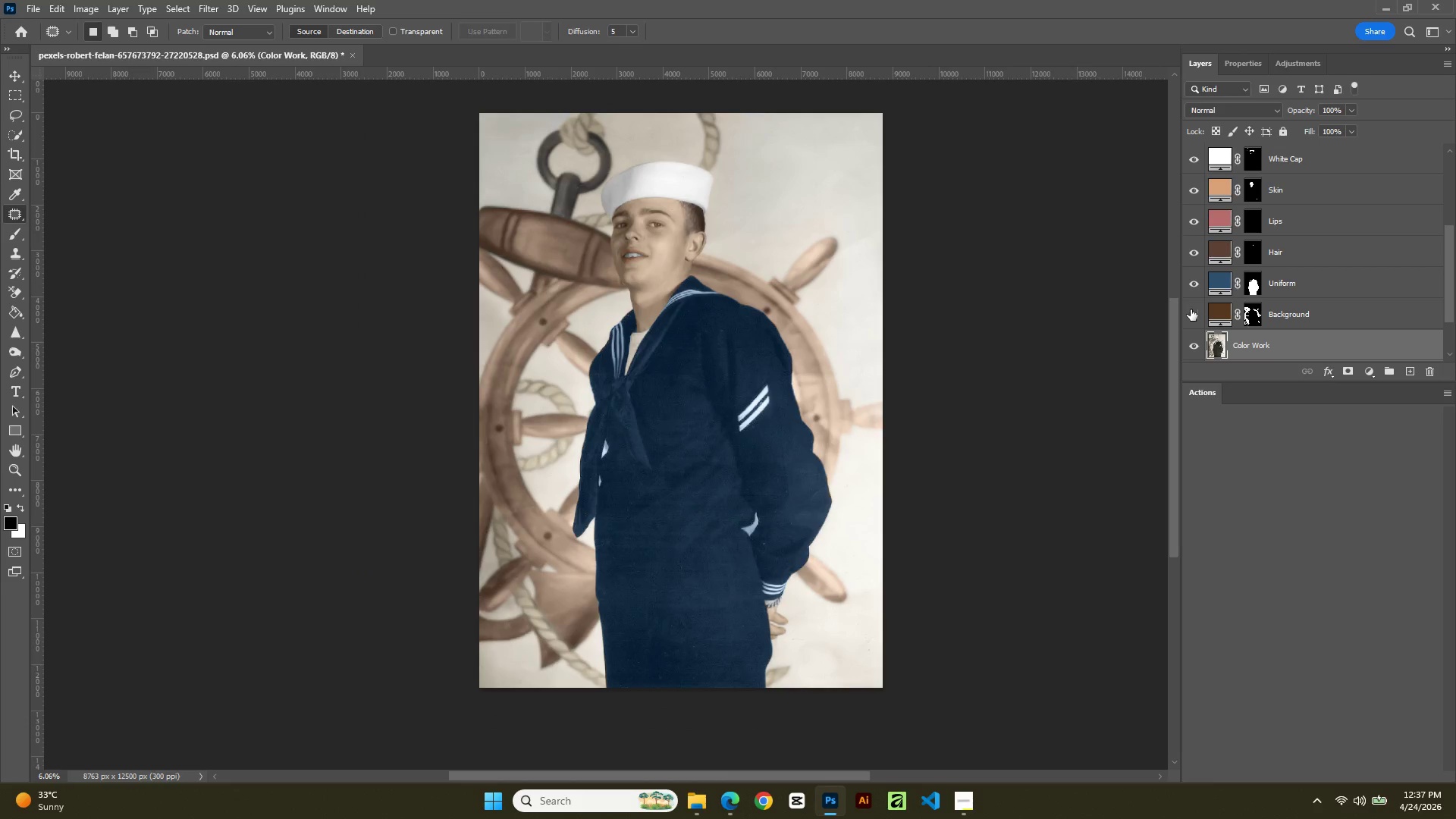 
left_click([1191, 309])
 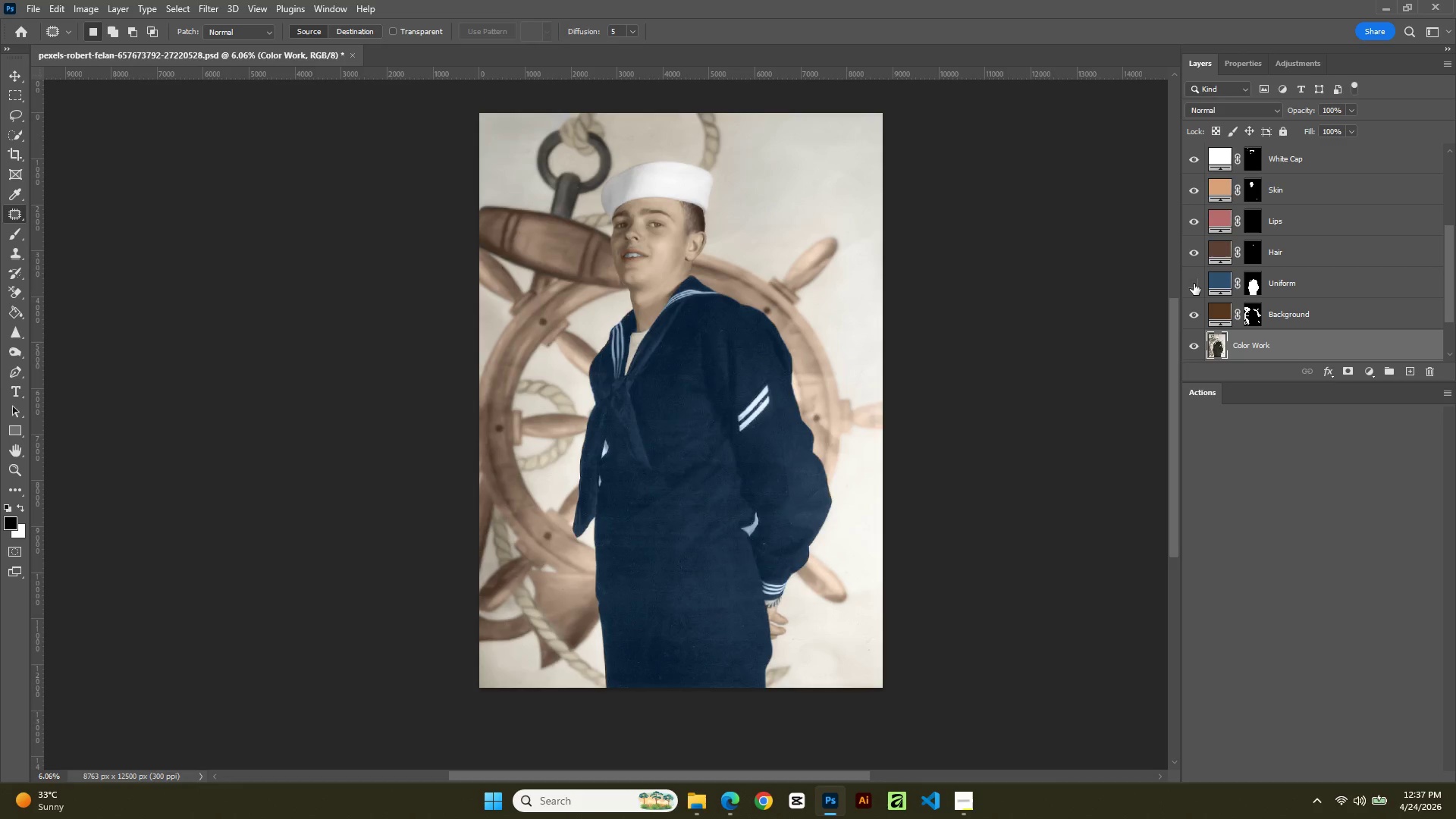 
left_click([1194, 284])
 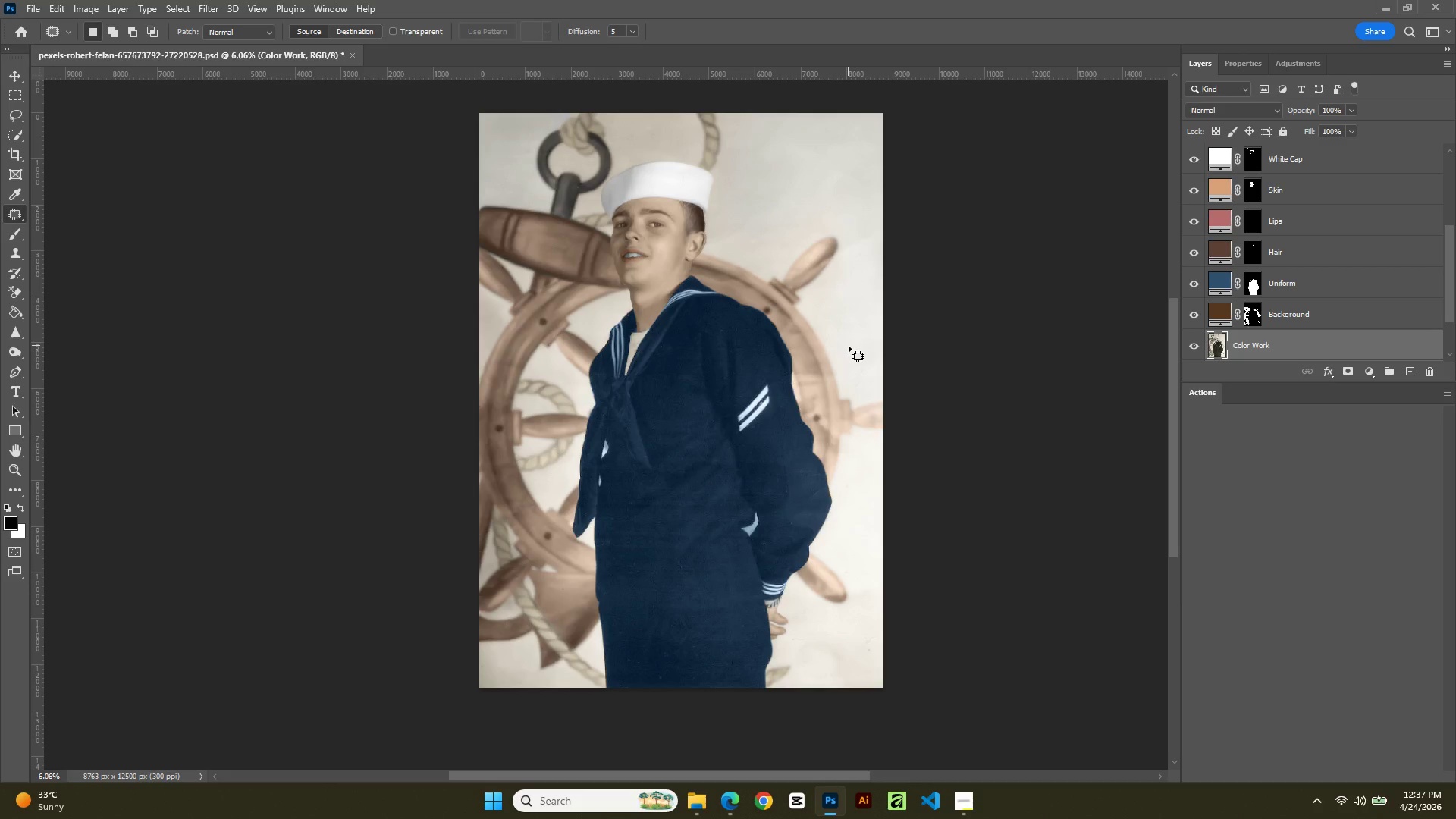 
wait(16.5)
 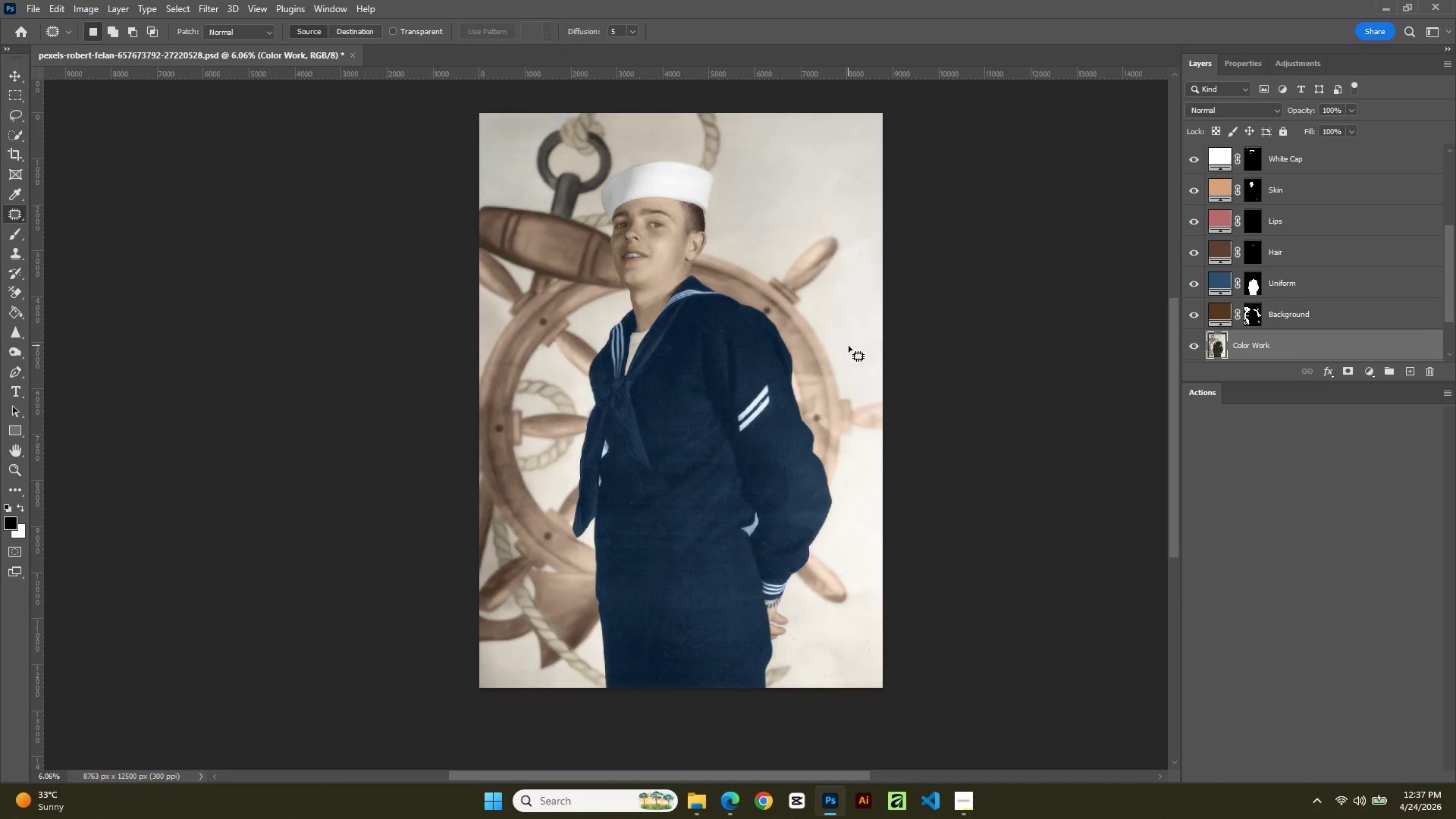 
left_click([141, 576])
 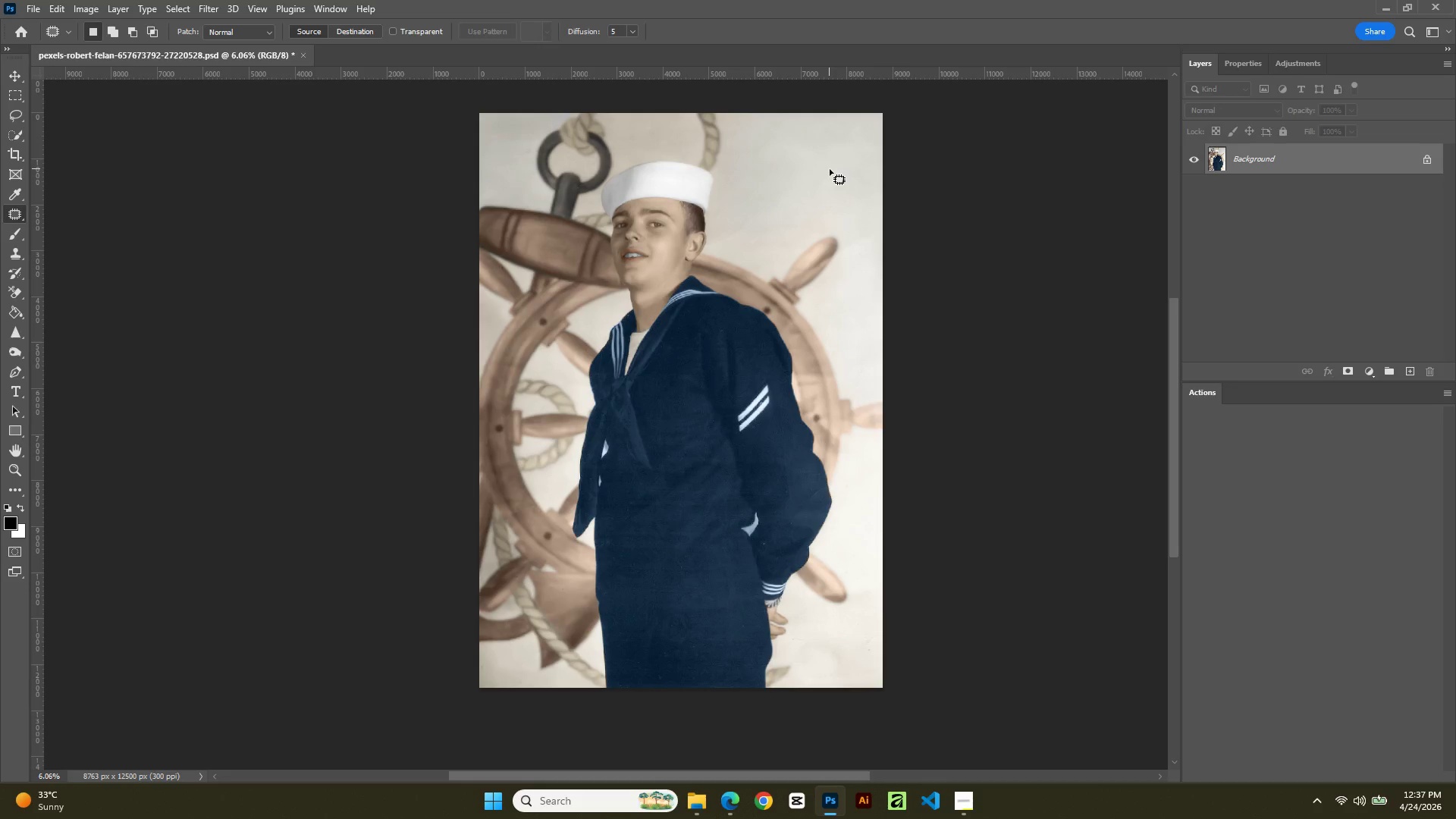 
wait(13.11)
 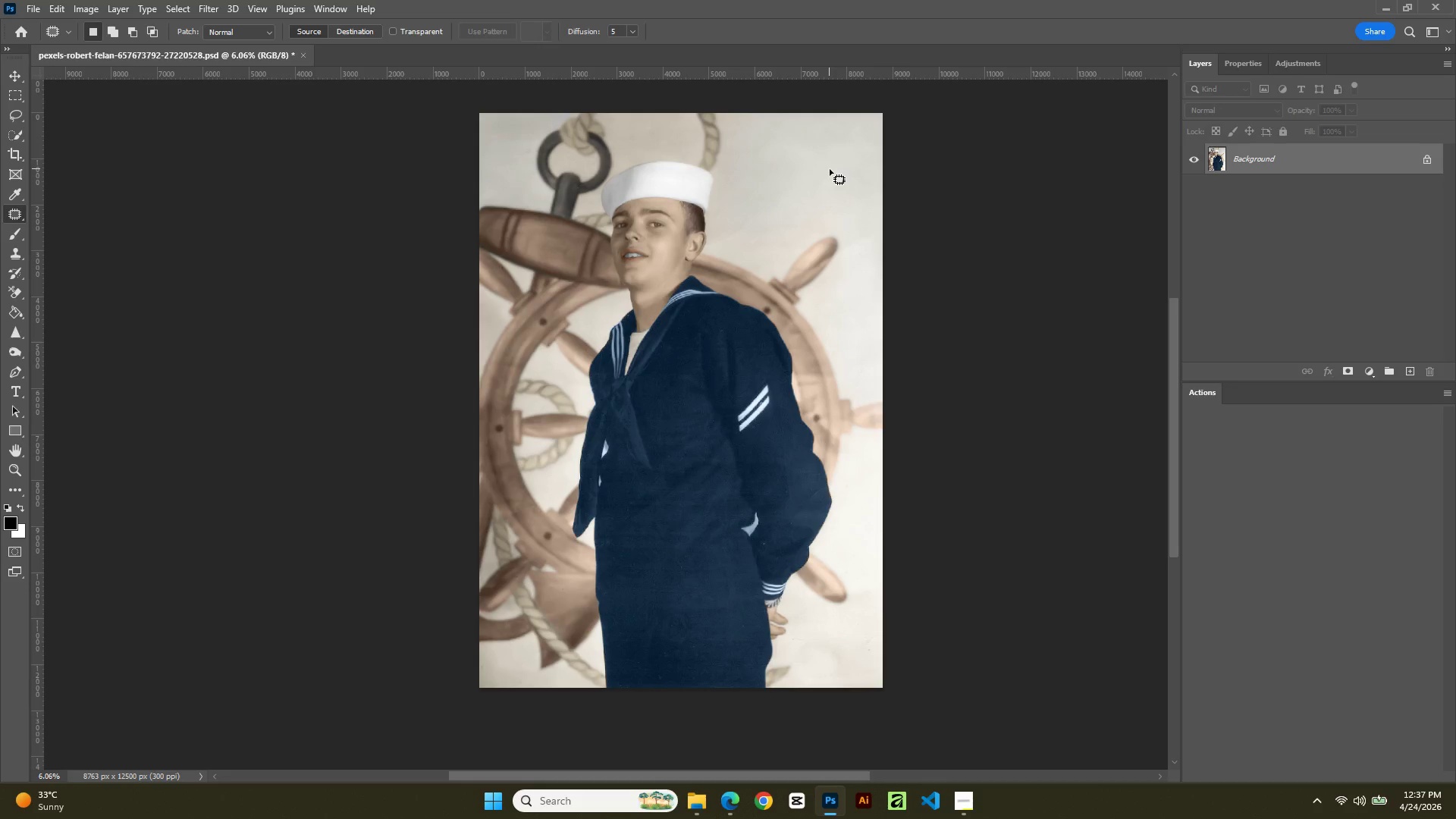 
left_click([36, 4])
 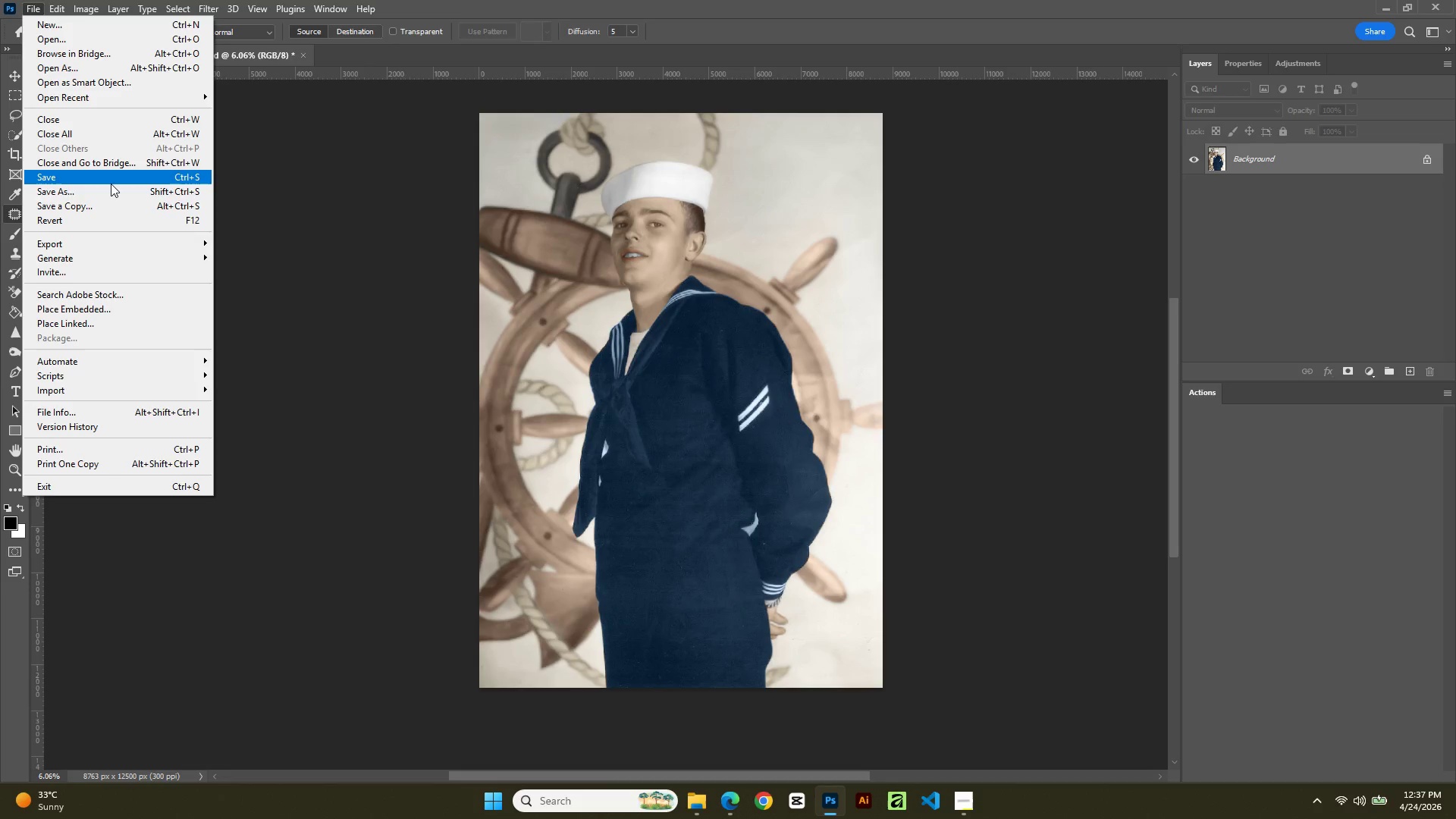 
mouse_move([133, 243])
 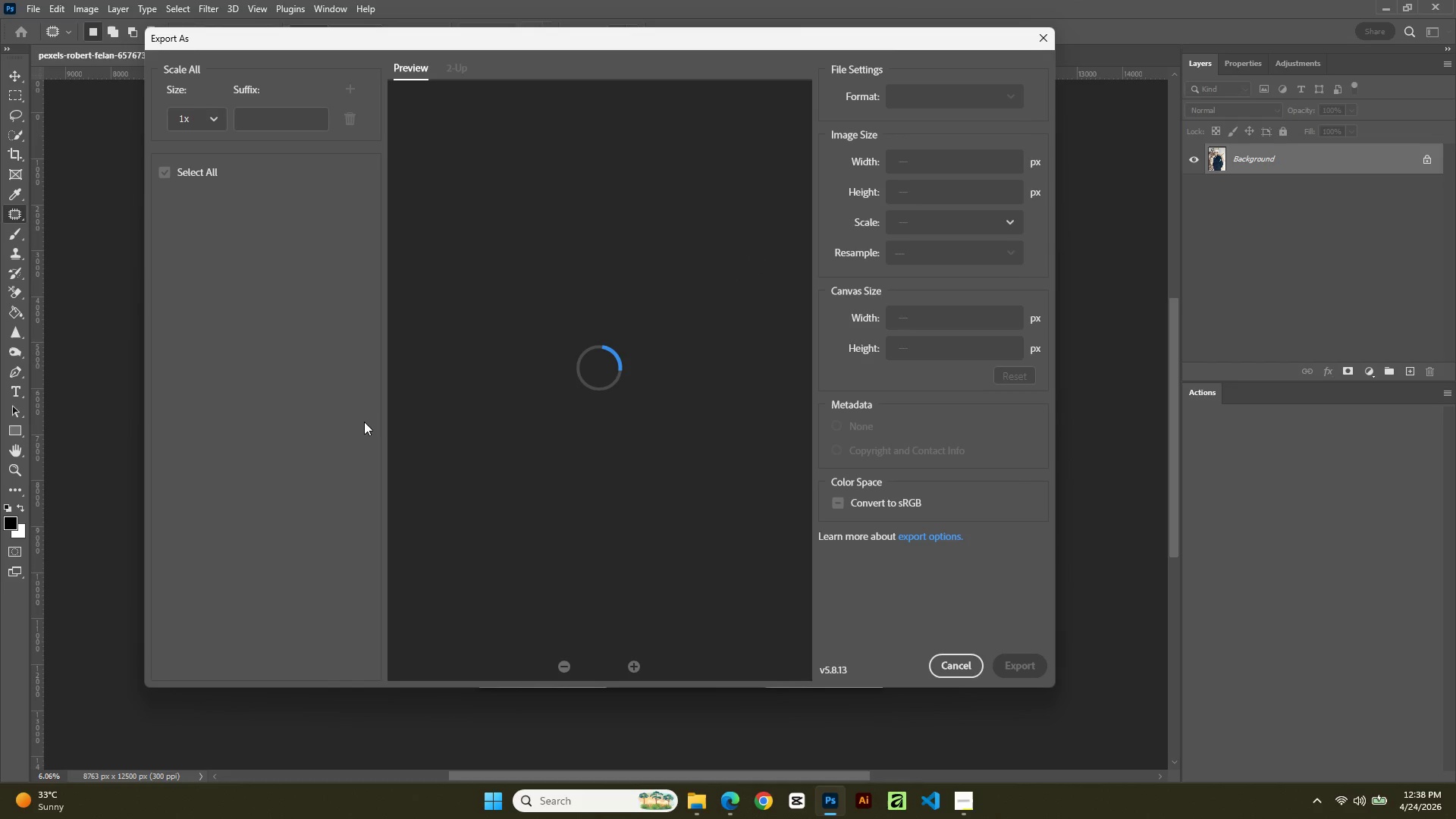 
wait(5.87)
 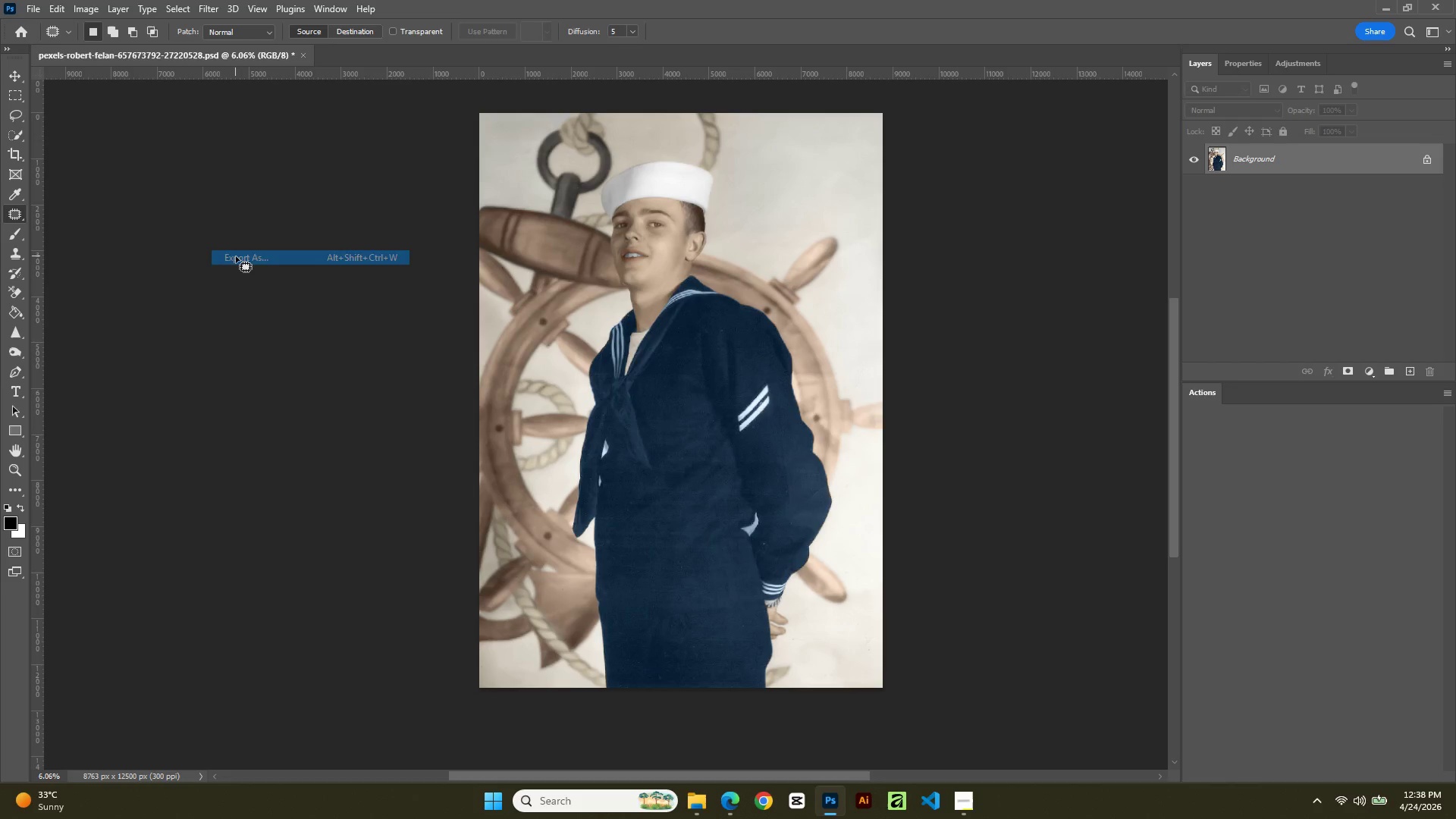 
left_click_drag(start_coordinate=[1003, 127], to_coordinate=[1046, 141])
 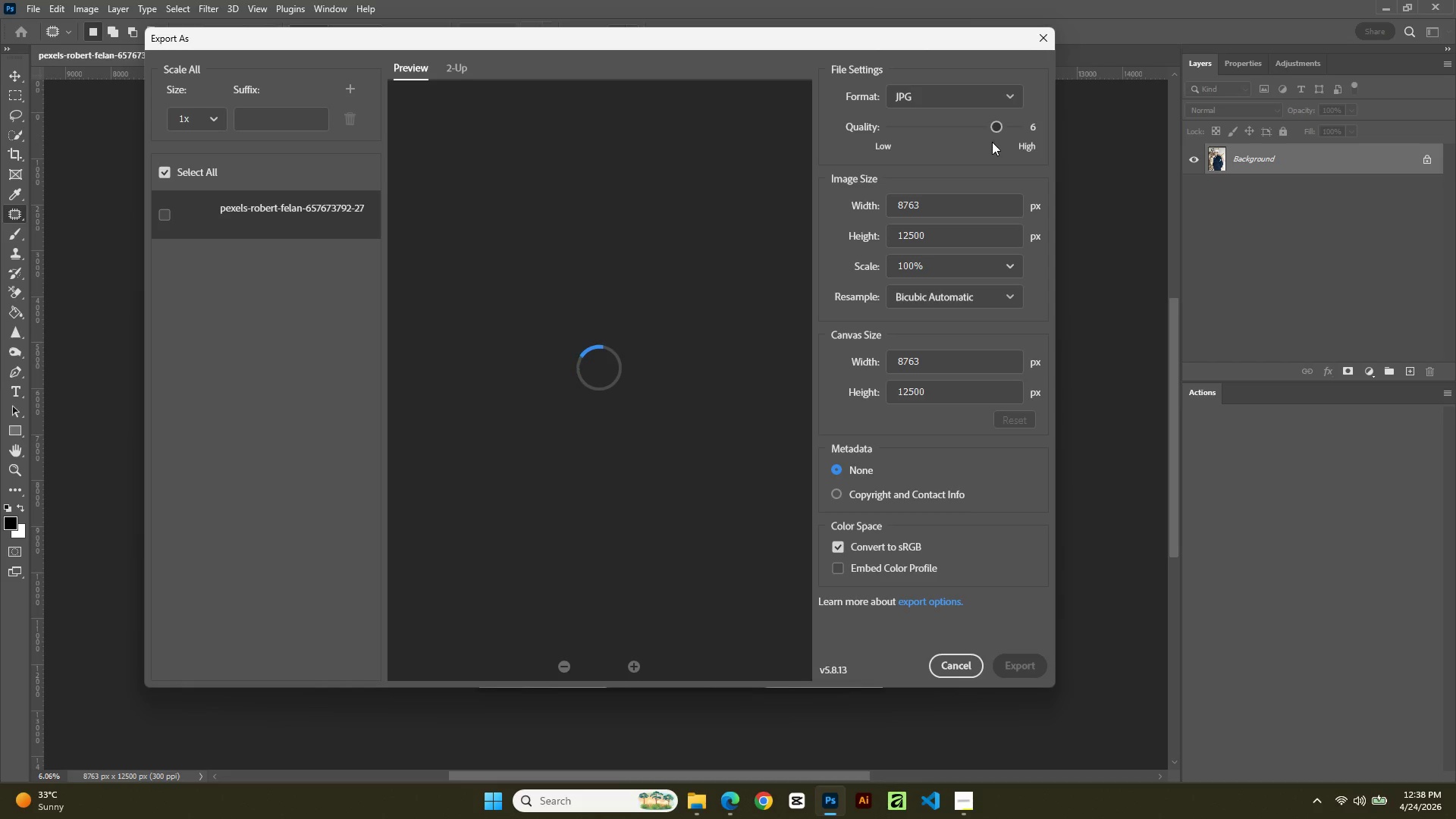 
wait(12.59)
 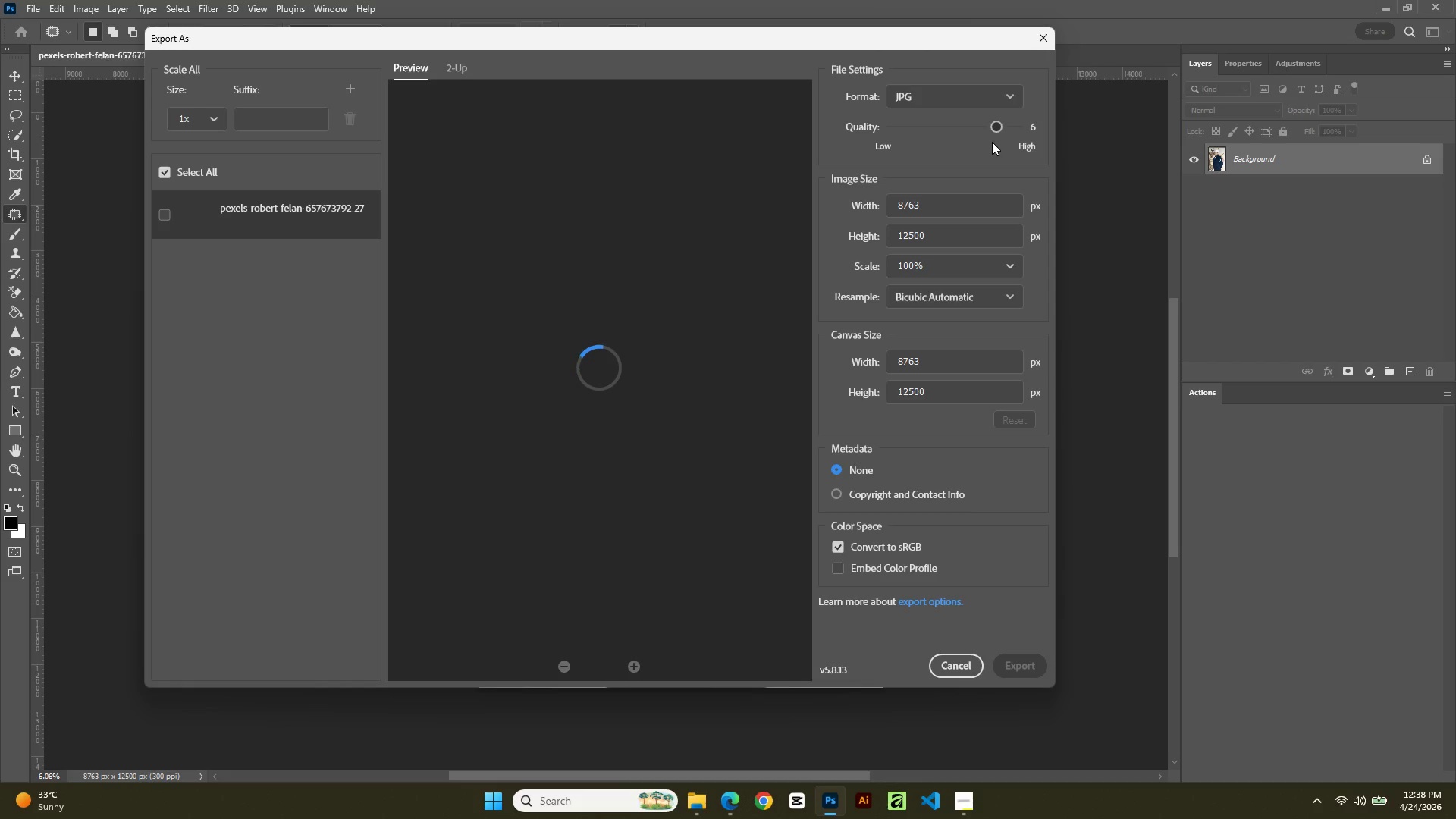 
left_click_drag(start_coordinate=[1001, 127], to_coordinate=[1050, 139])
 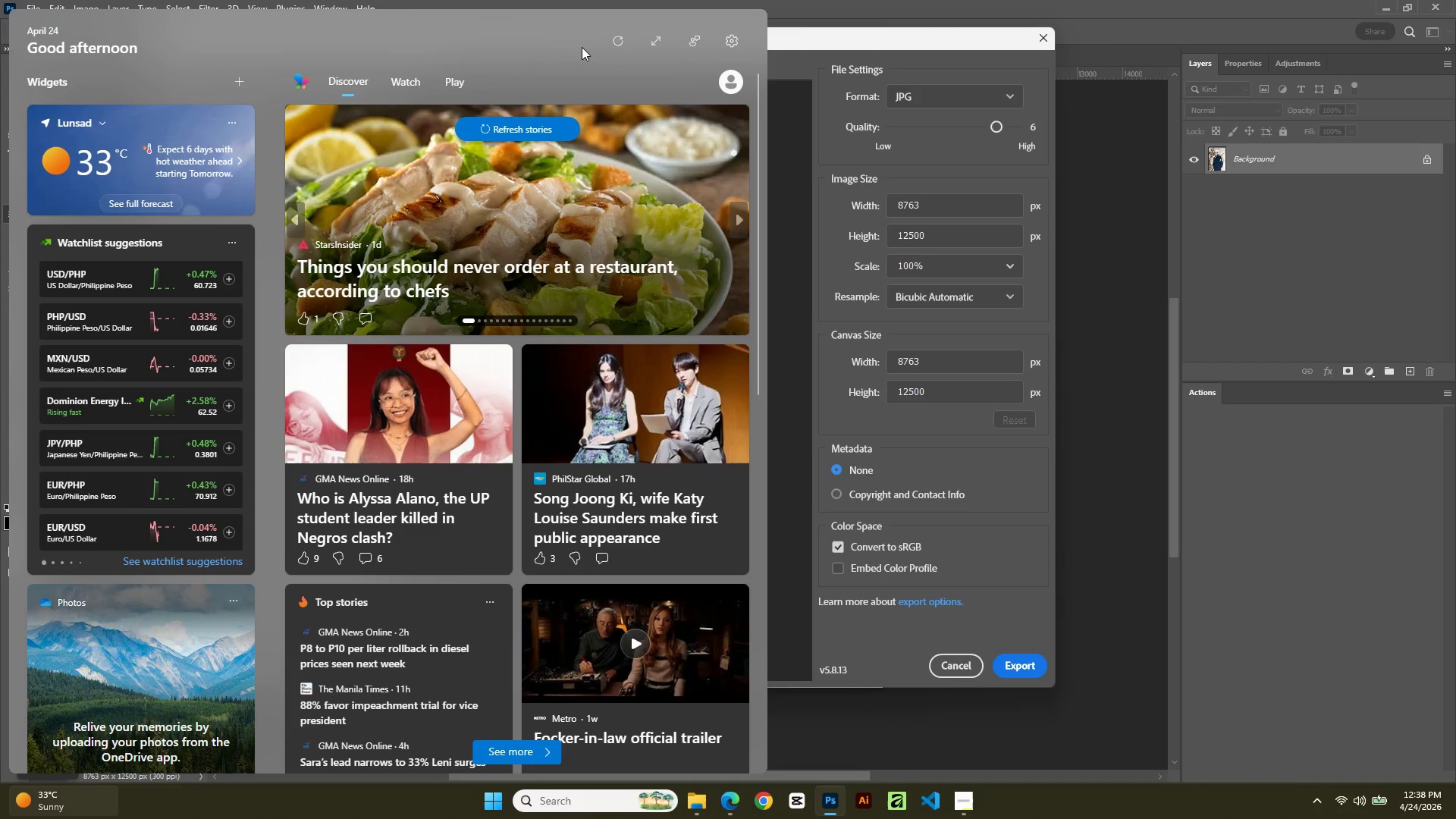 
wait(5.55)
 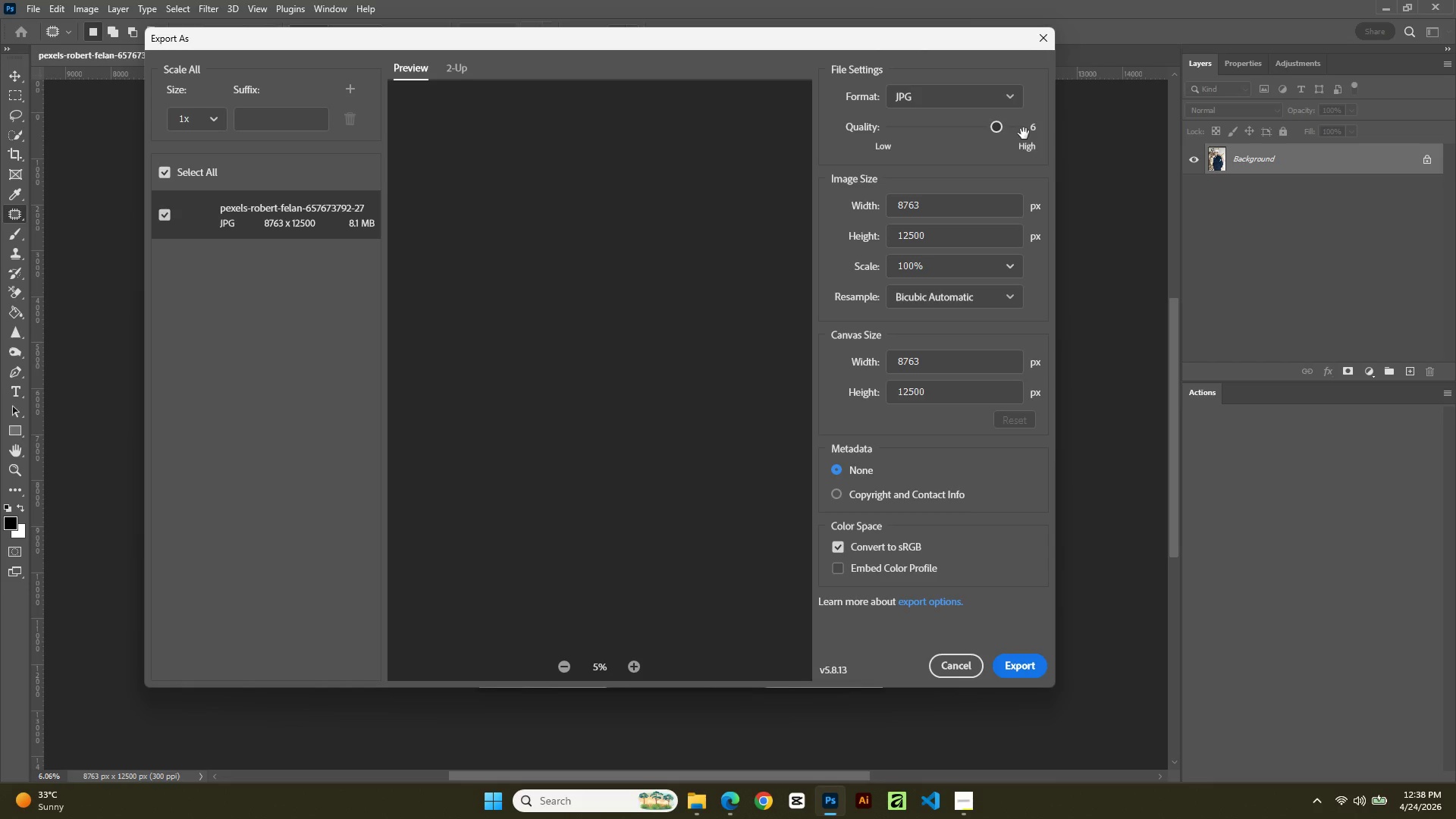 
left_click_drag(start_coordinate=[886, 36], to_coordinate=[892, 77])
 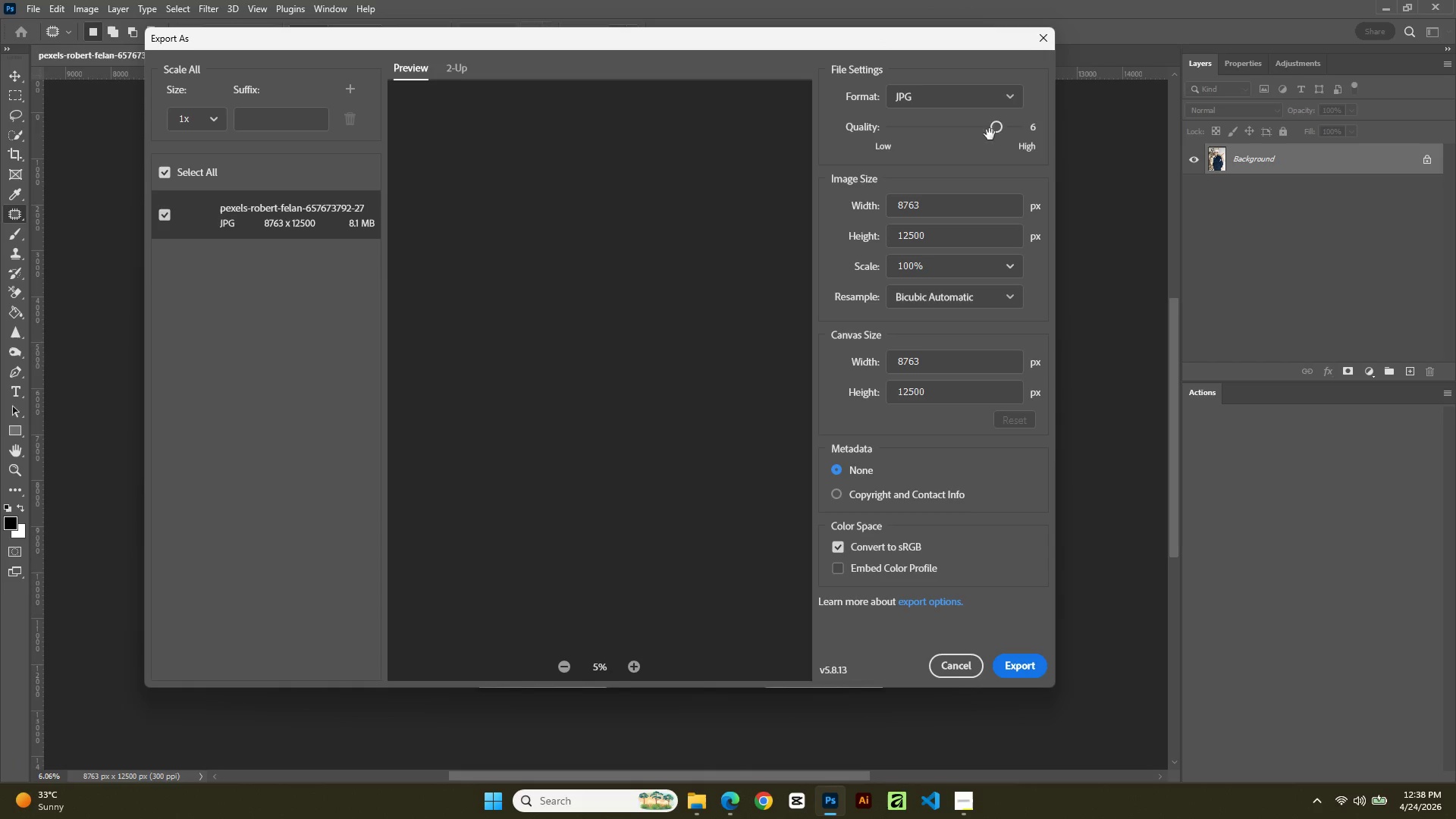 
left_click_drag(start_coordinate=[998, 130], to_coordinate=[1020, 133])
 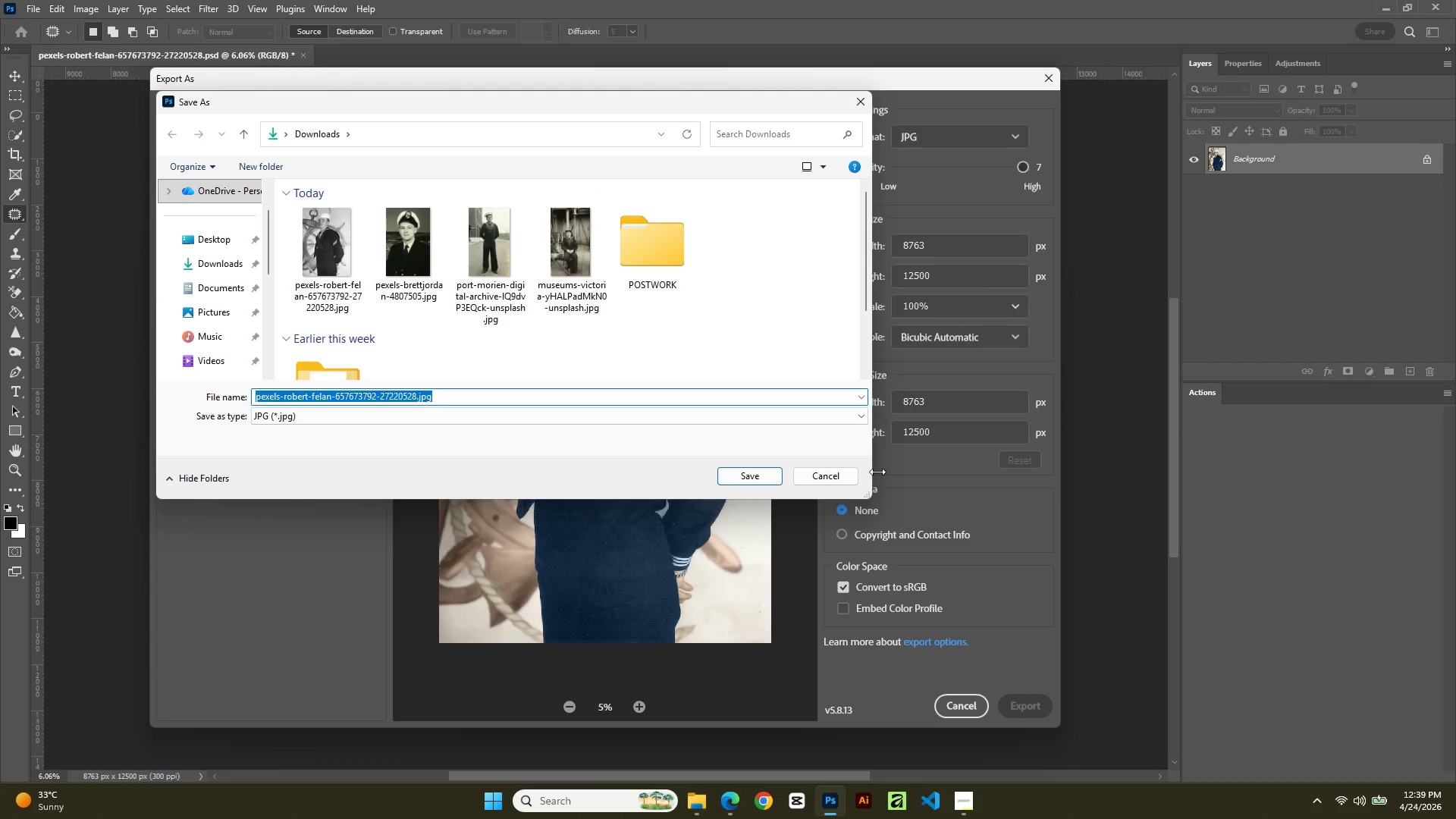 
wait(86.88)
 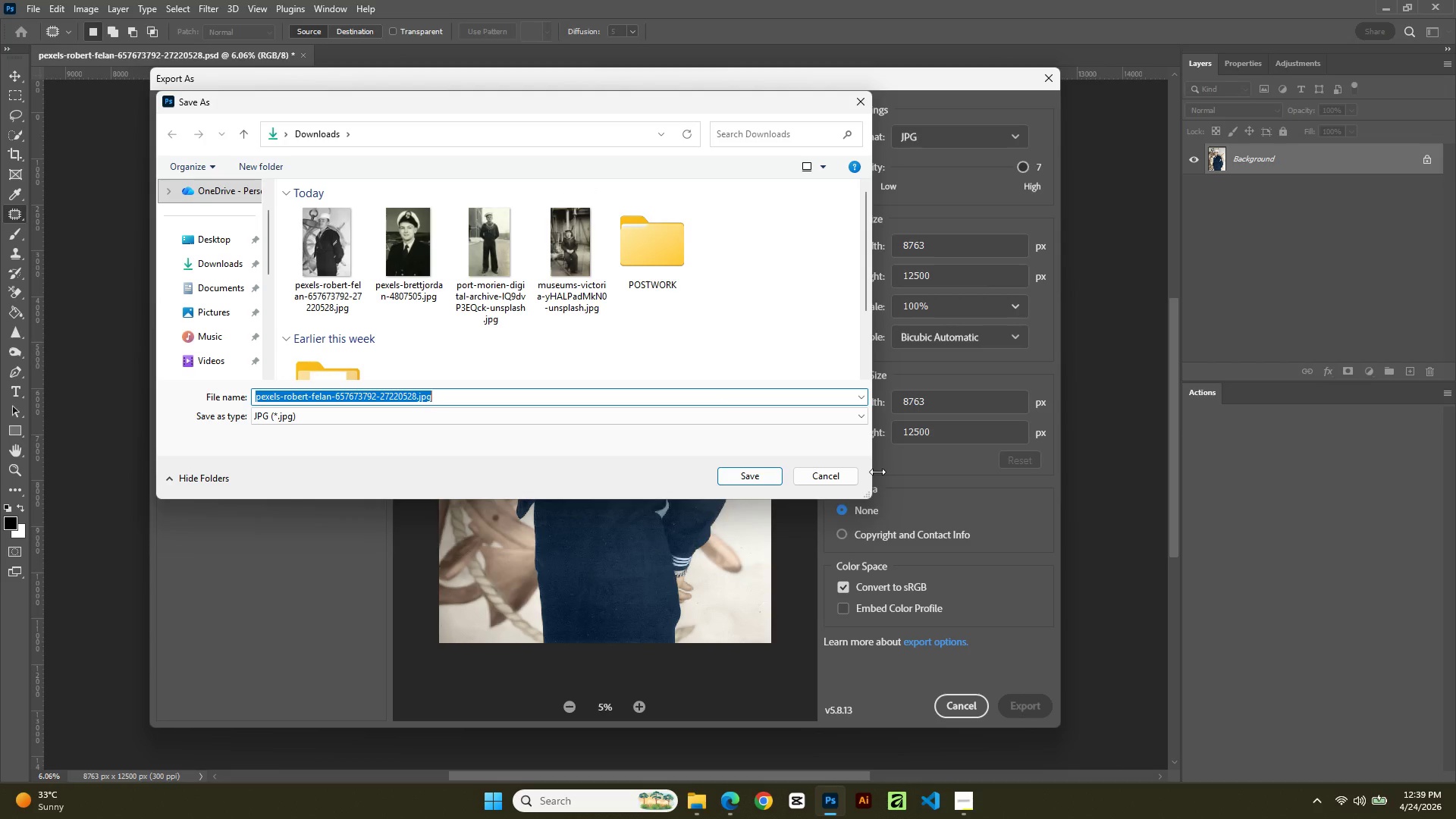 
type(Lantern_)
 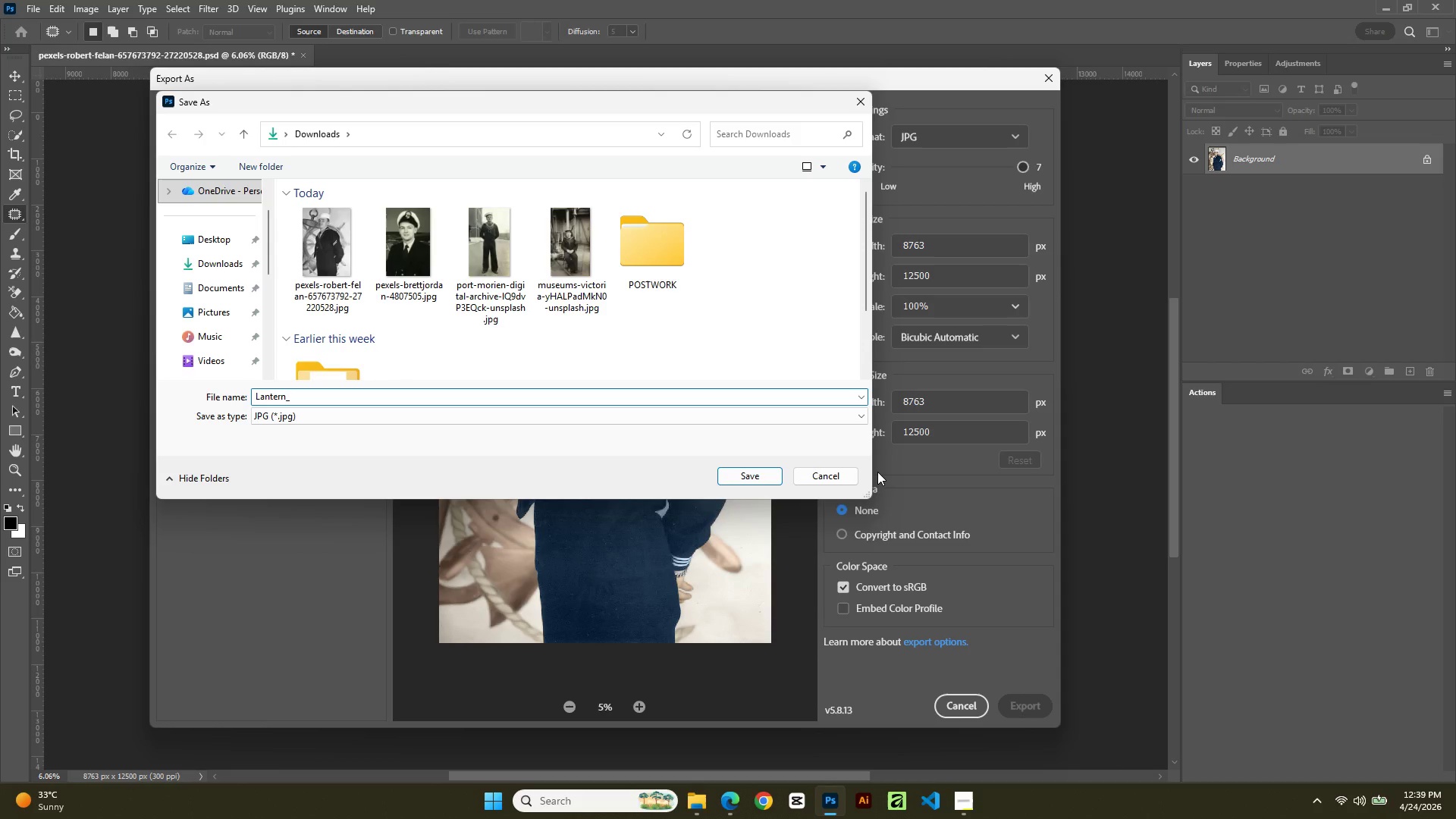 
key(Backspace)
type(Watch)
 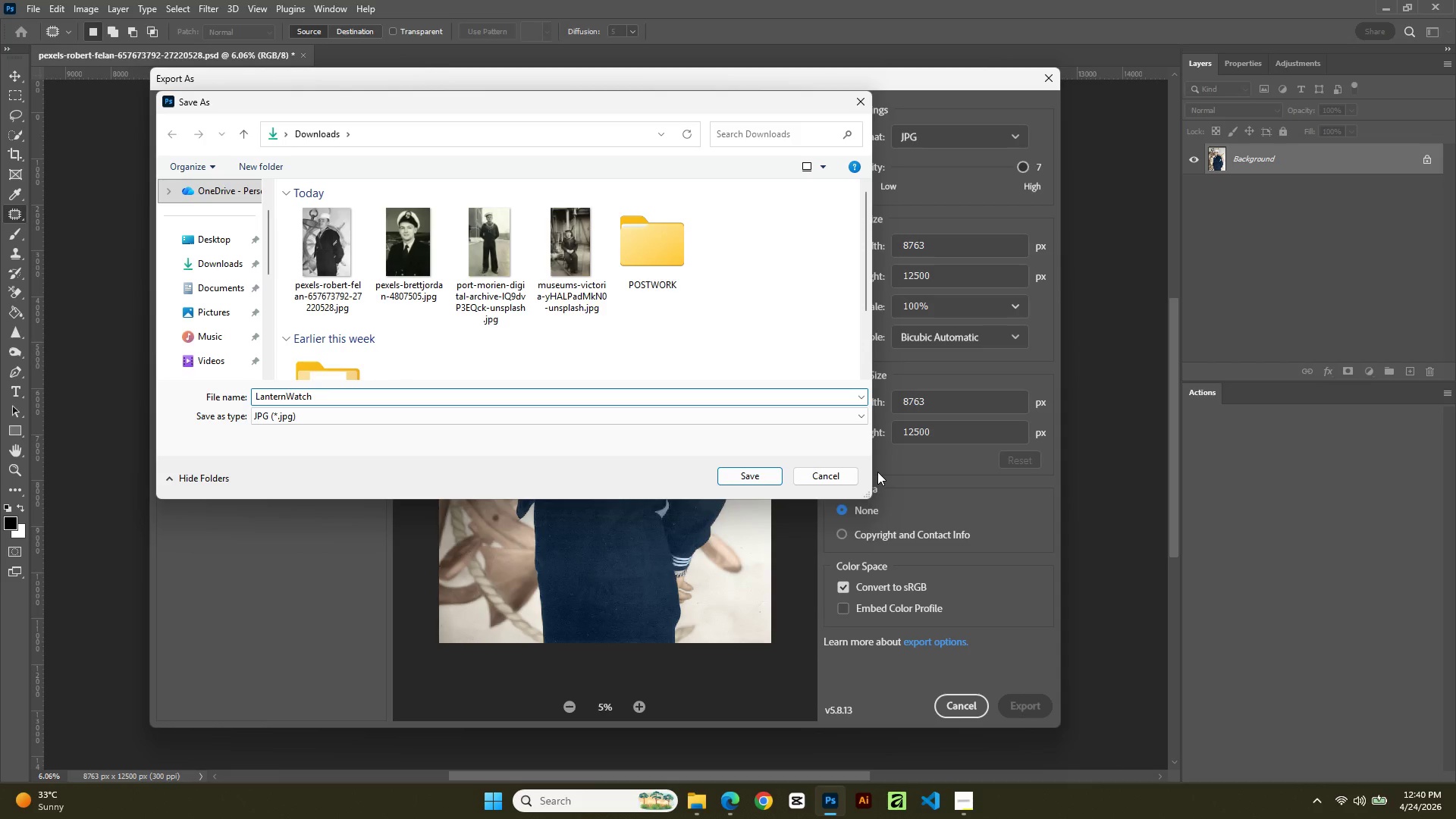 
type(_Heritage)
 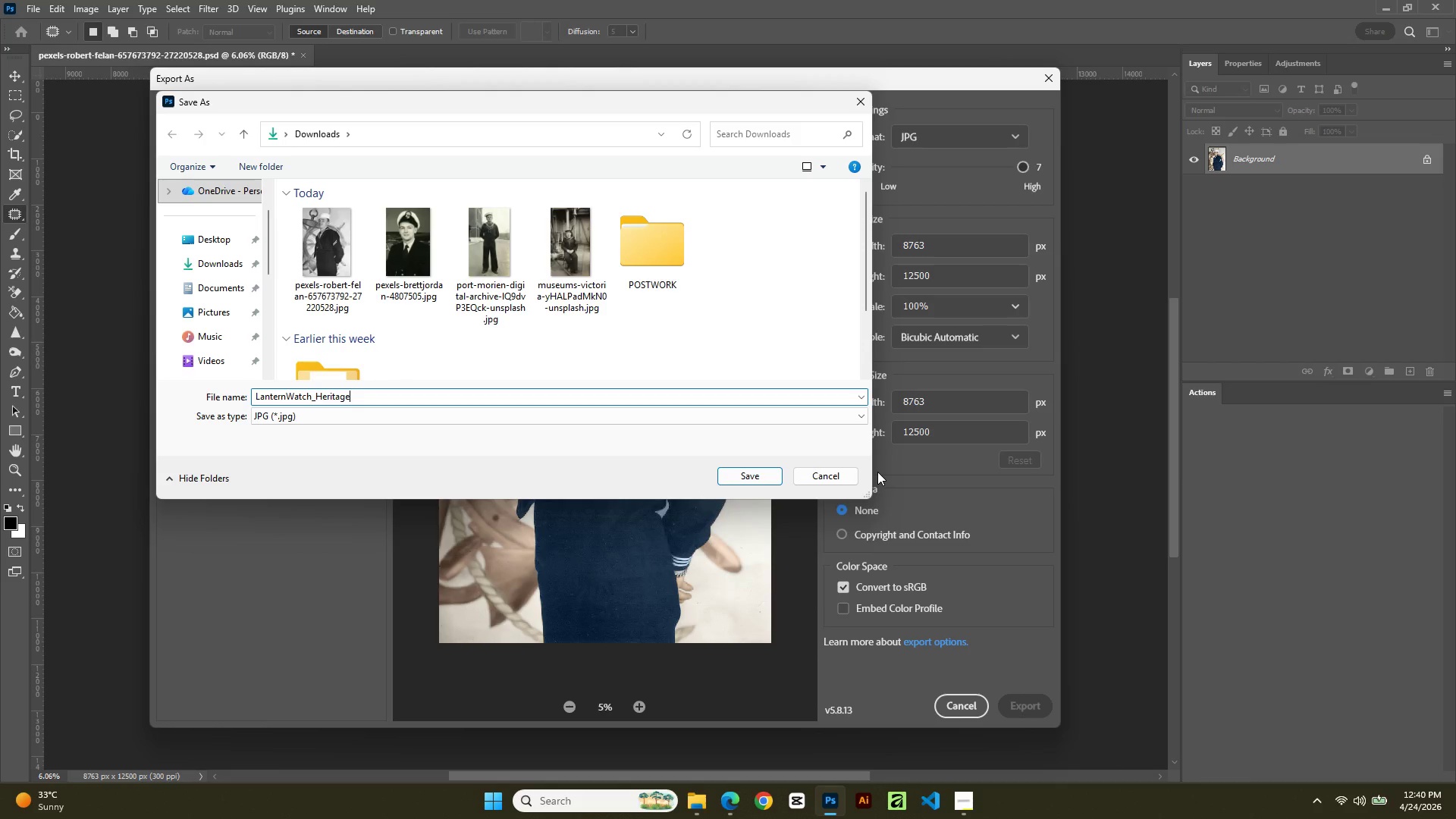 
type(_Color)
 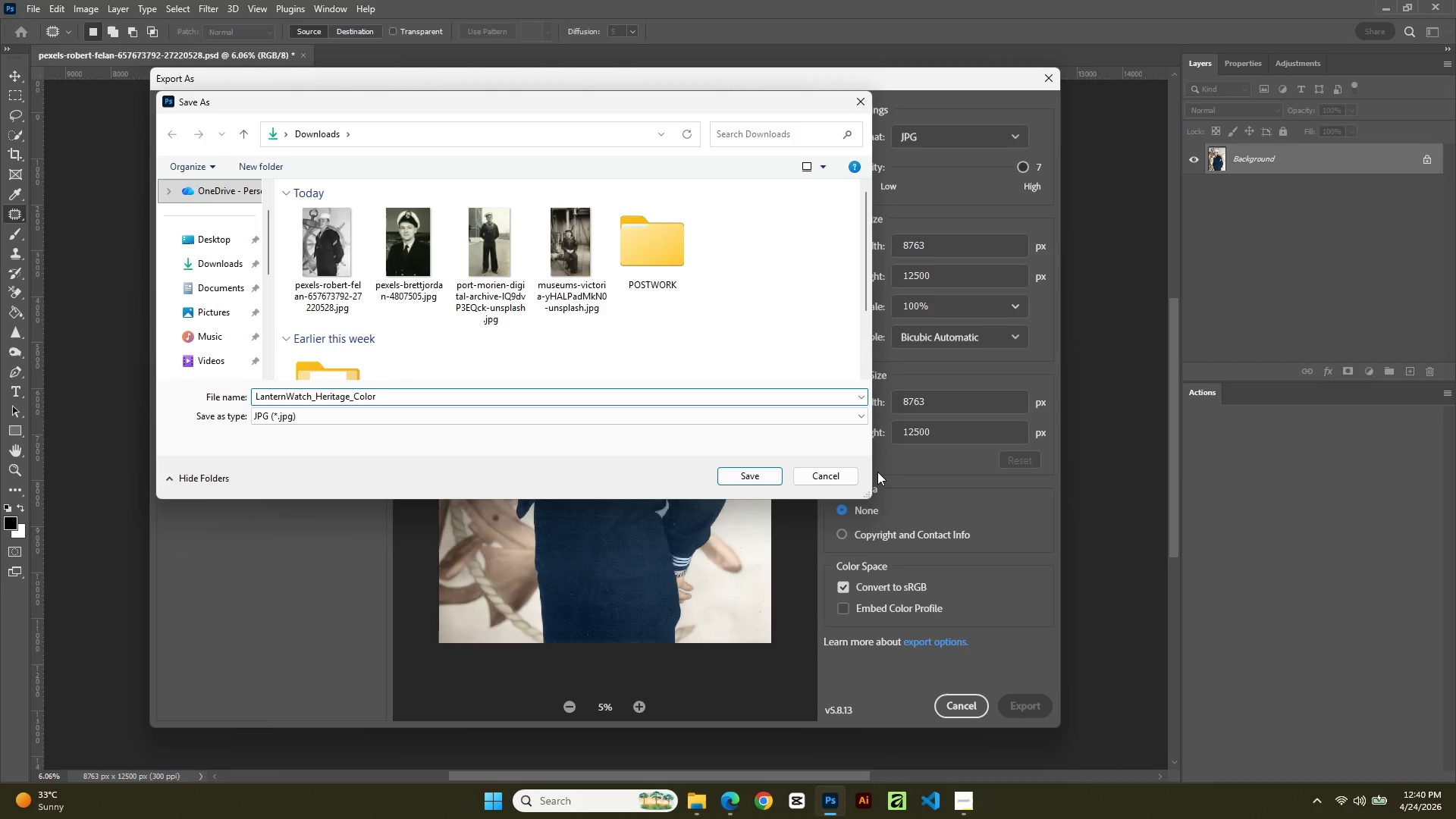 
type(.jpg)
 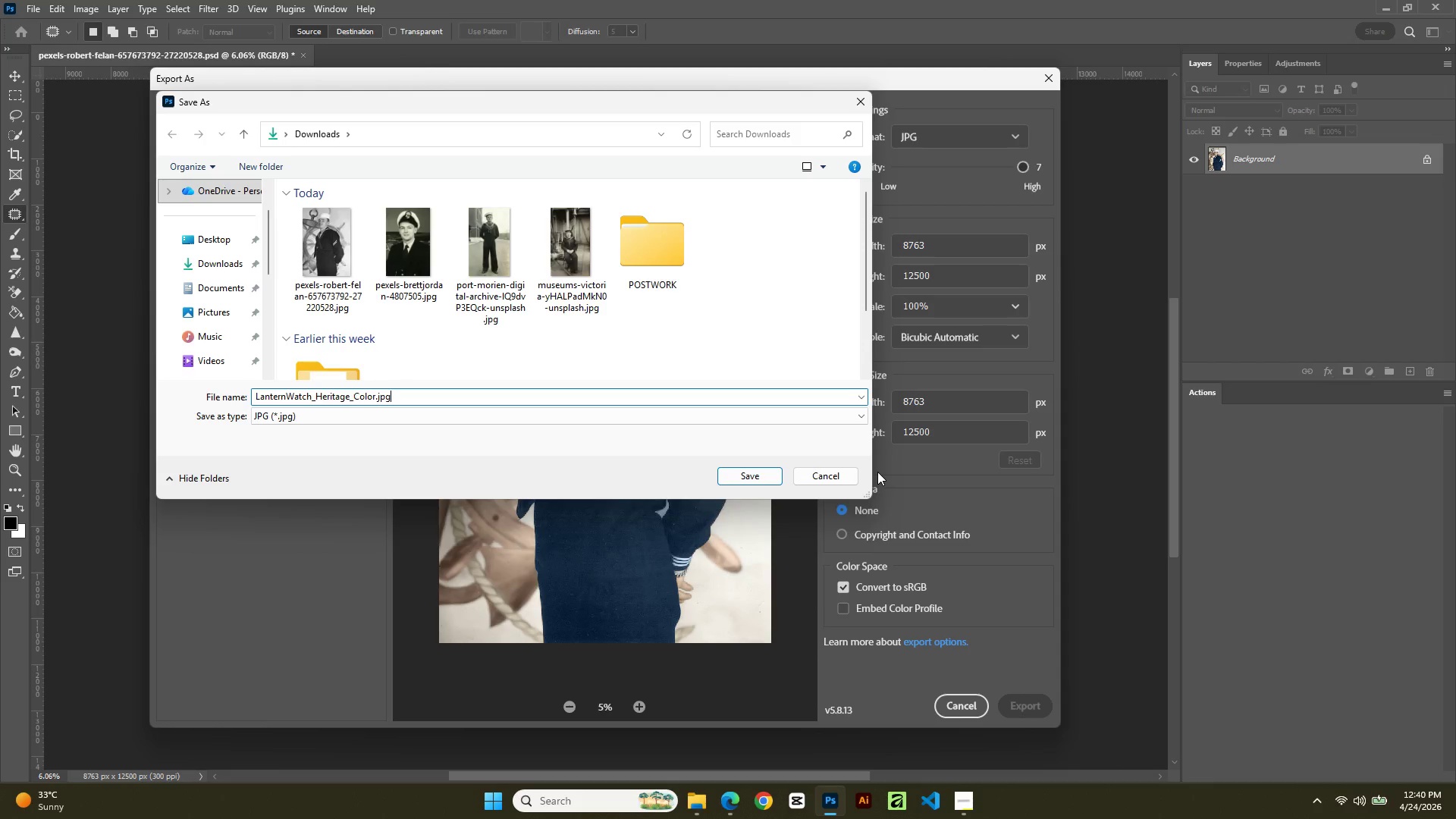 
key(Enter)
 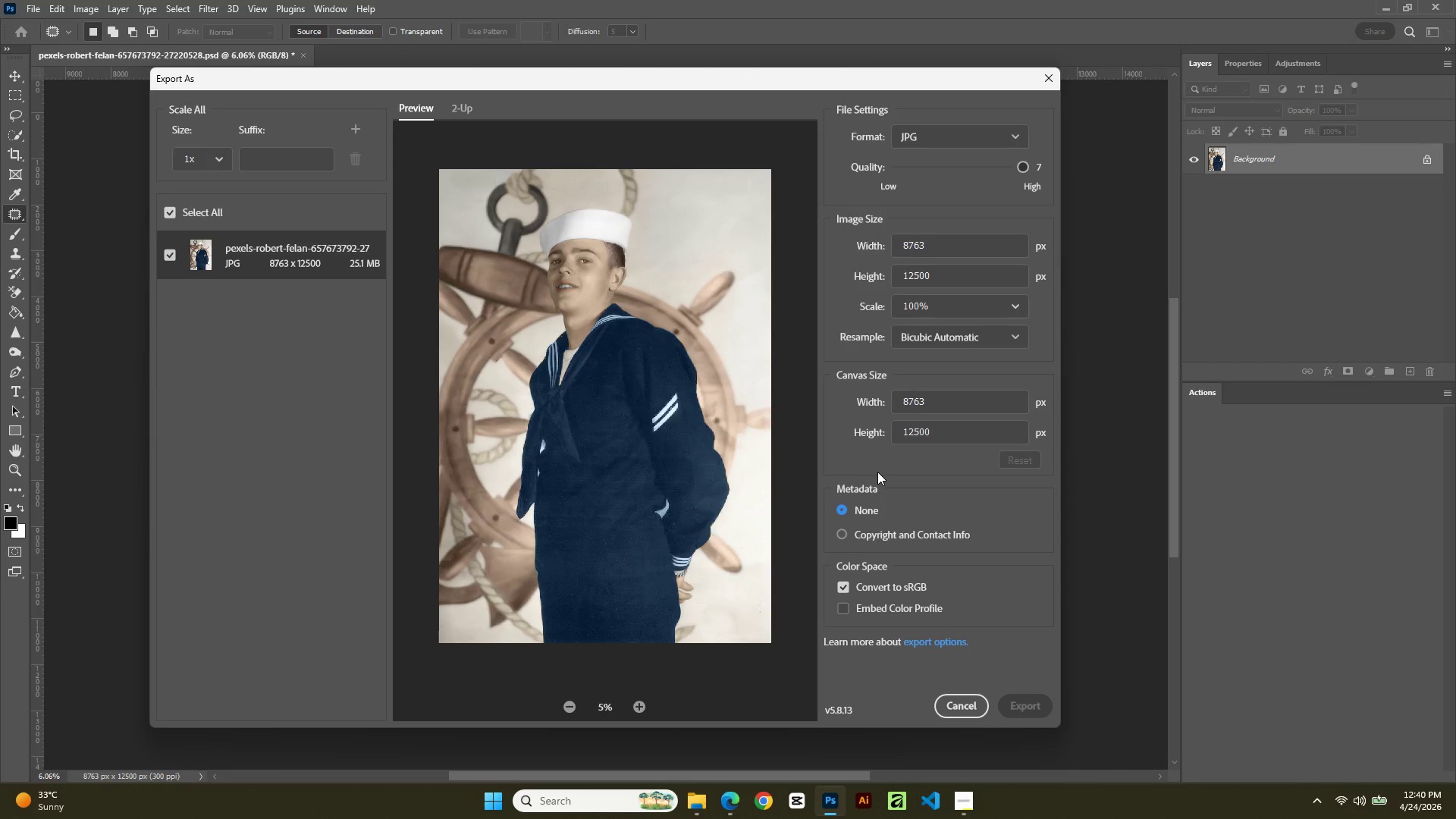 
wait(16.2)
 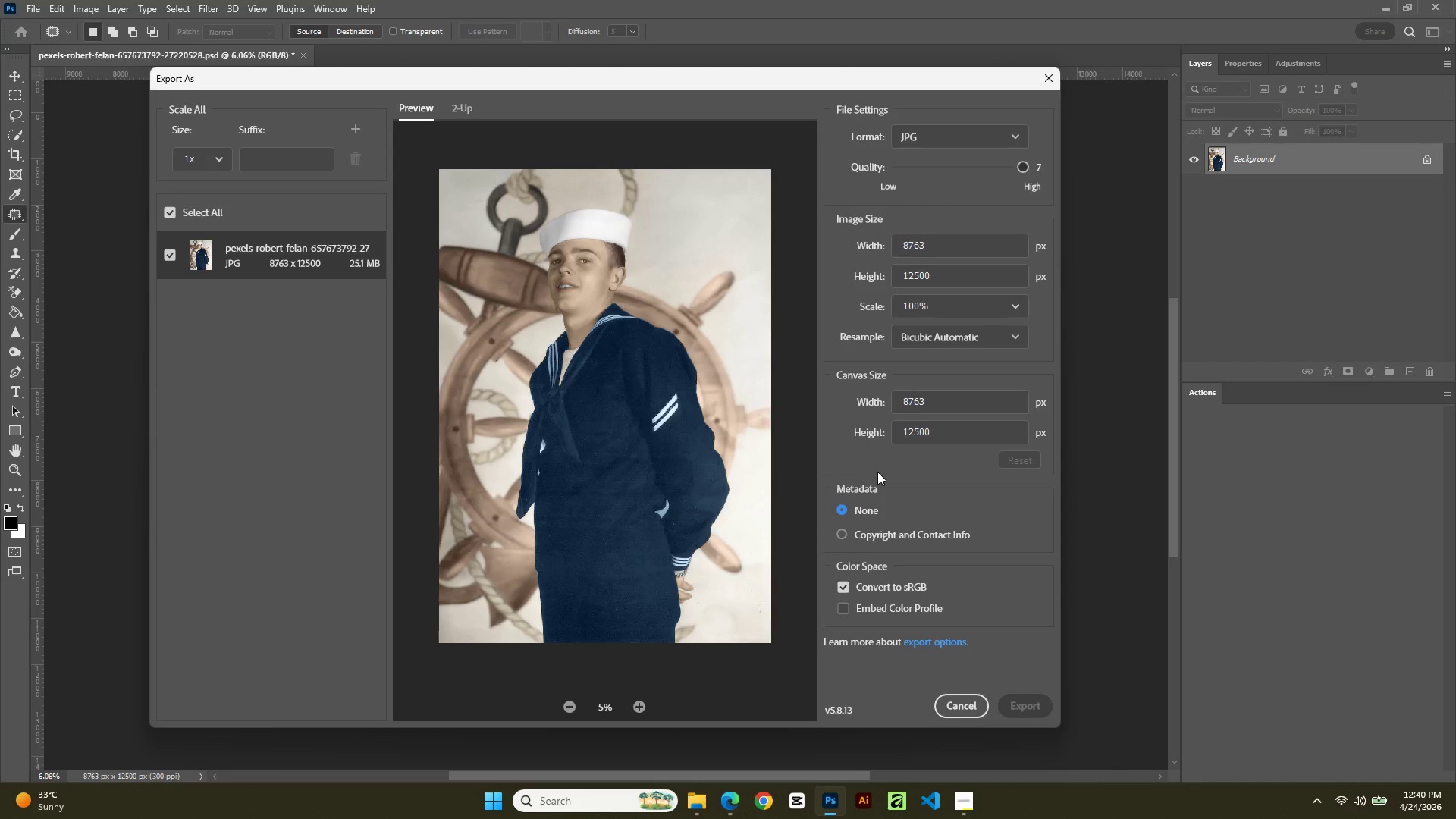 
left_click([692, 814])
 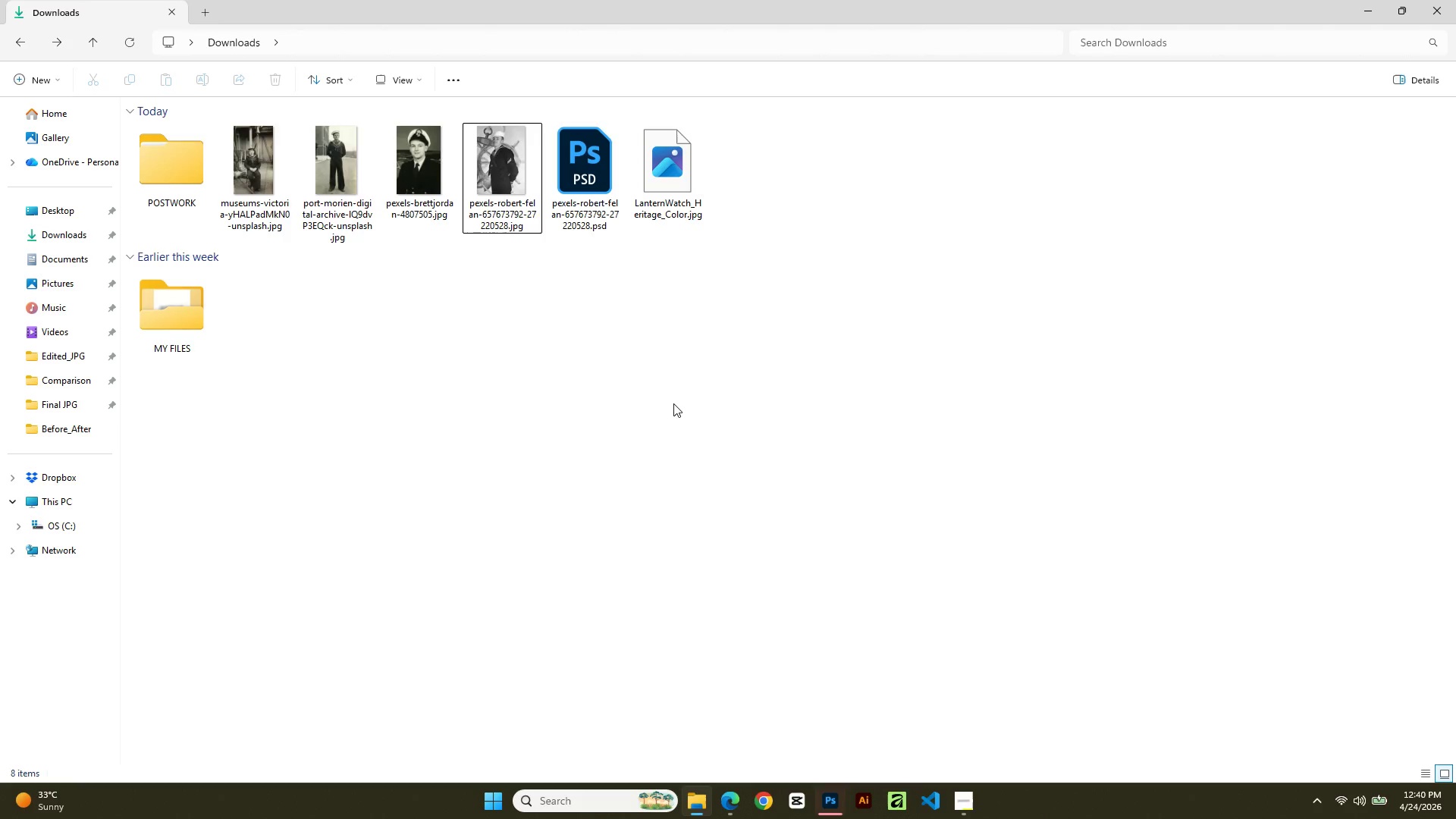 
mouse_move([829, 782])
 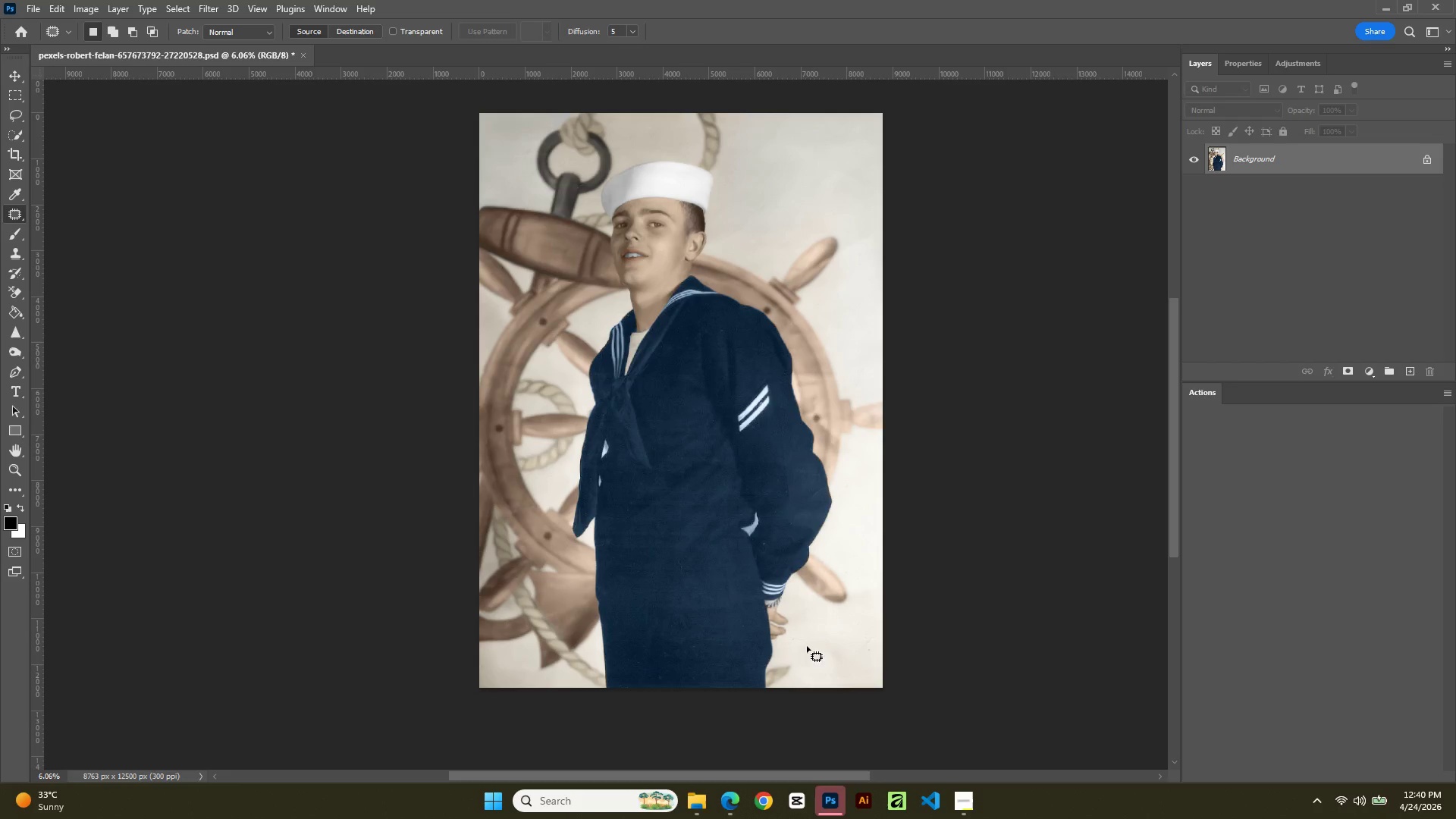 
left_click([834, 805])